 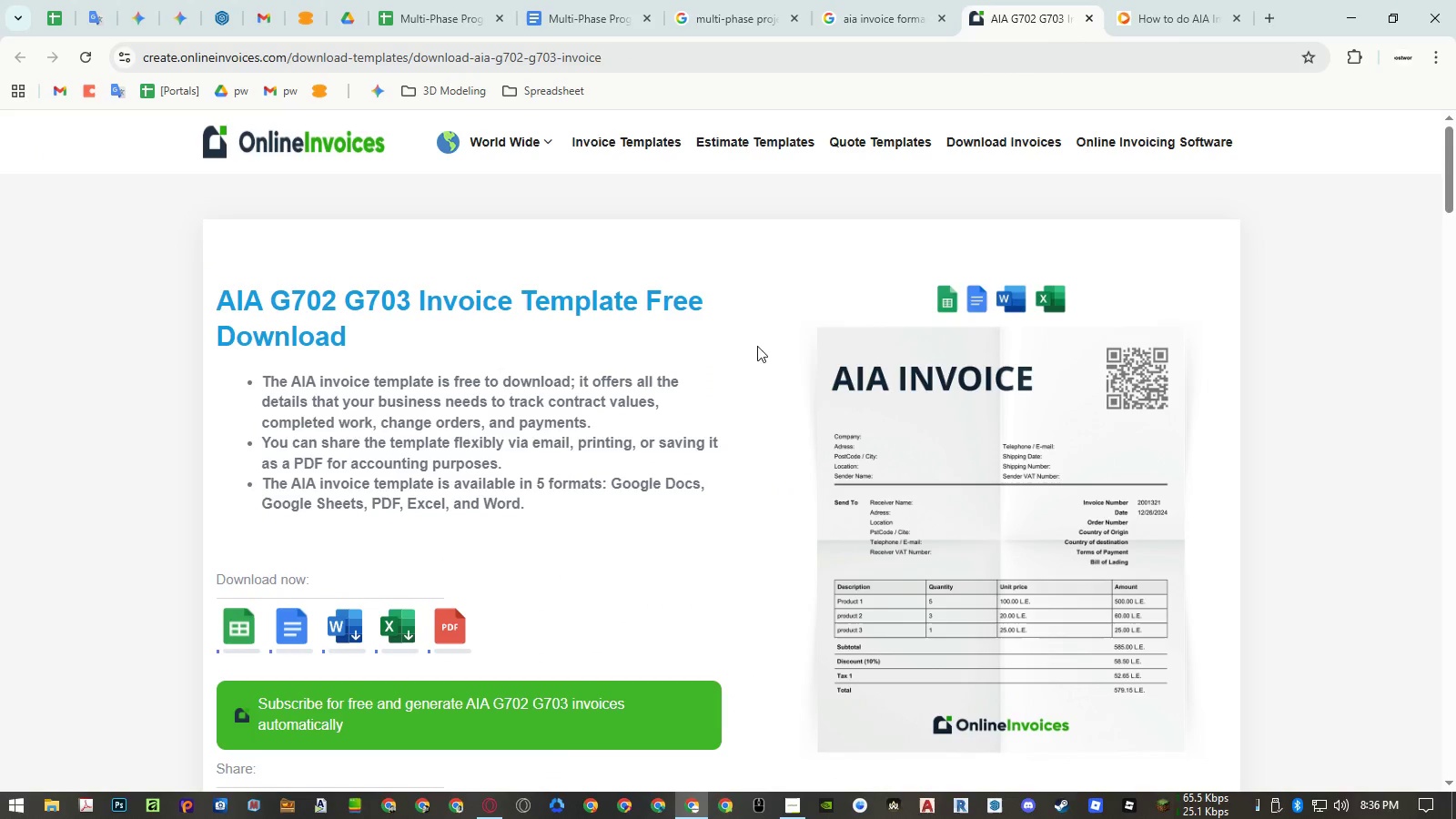 
left_click([1154, 15])
 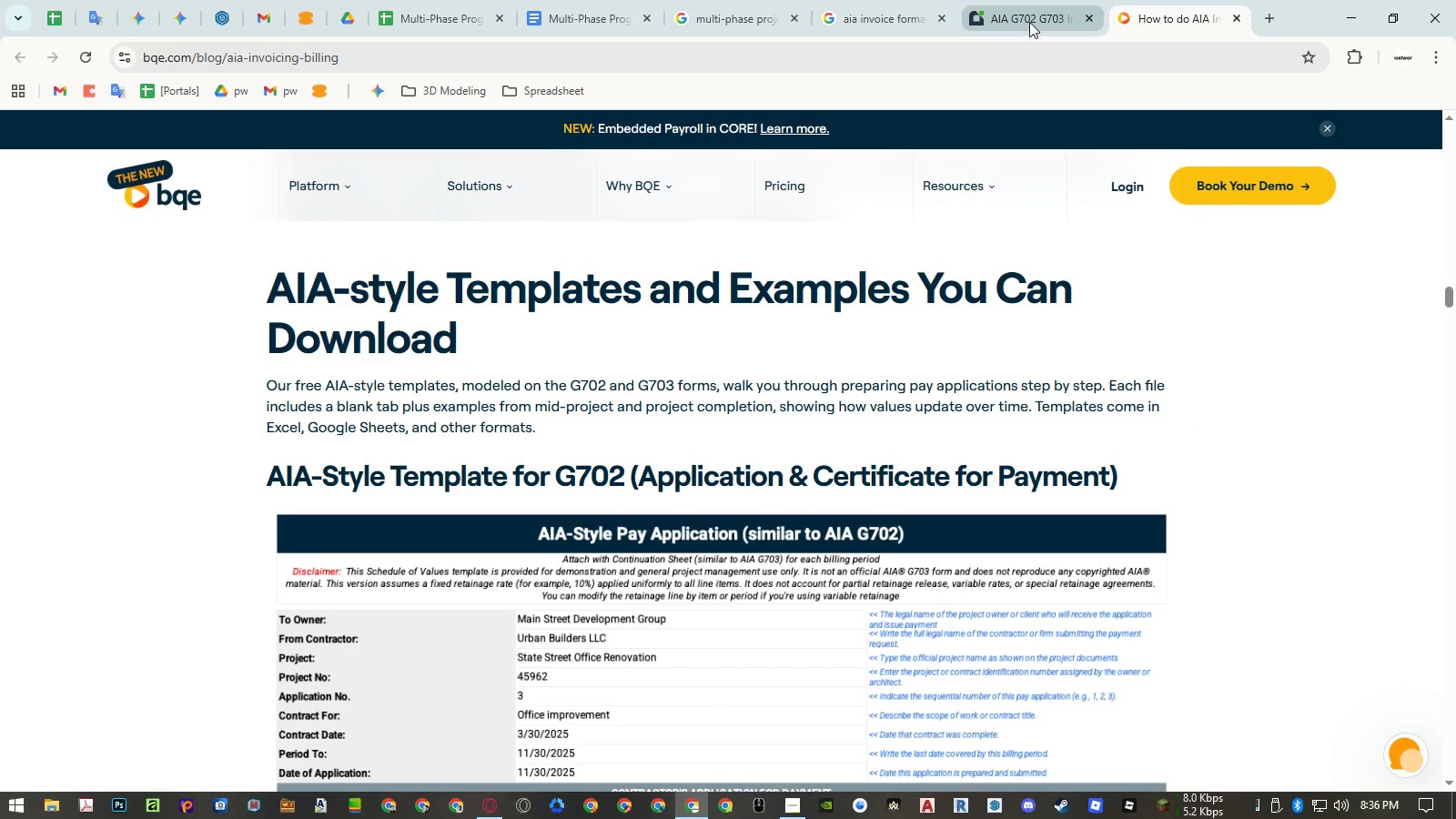 
middle_click([1029, 22])
 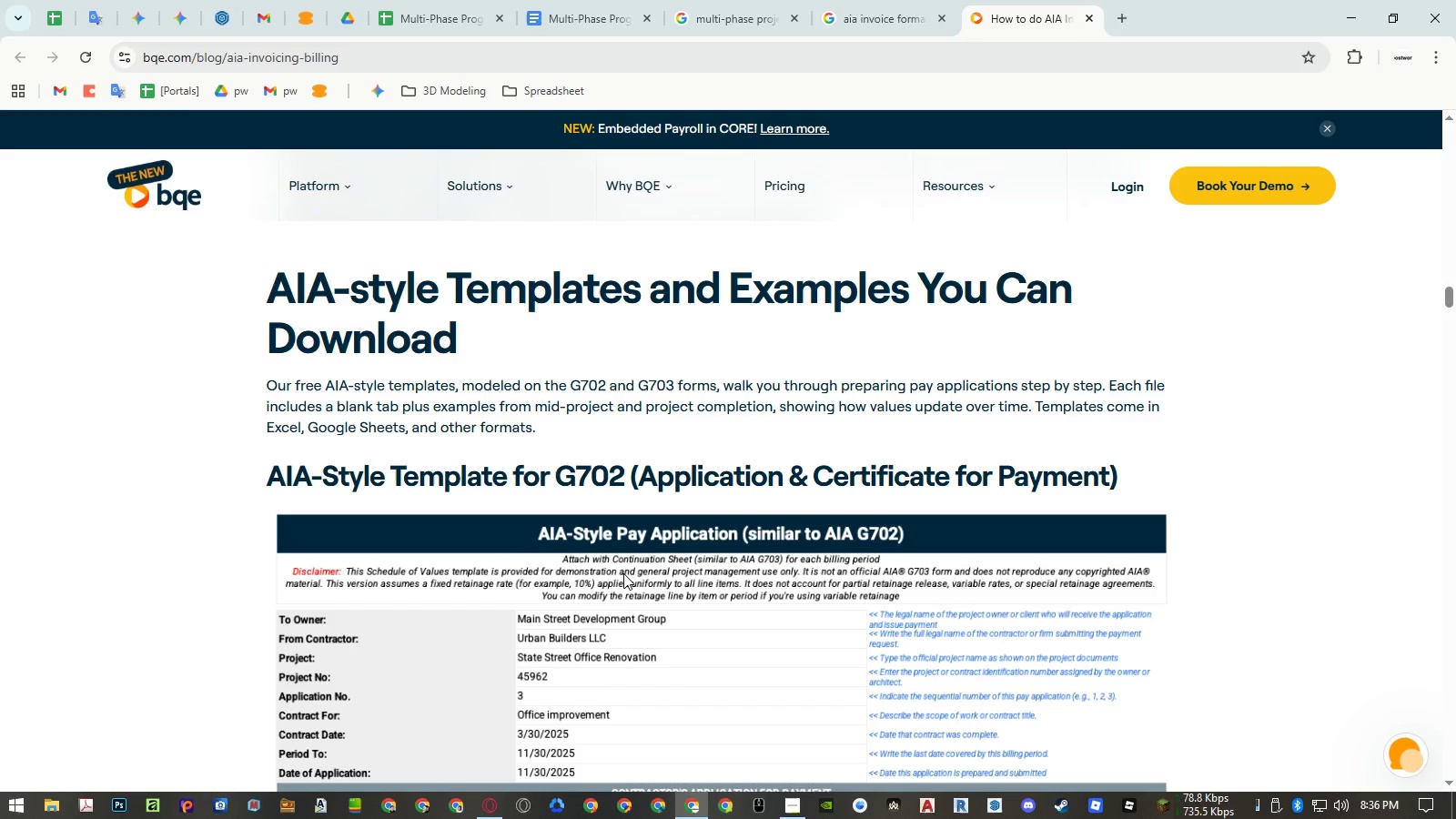 
middle_click([621, 584])
 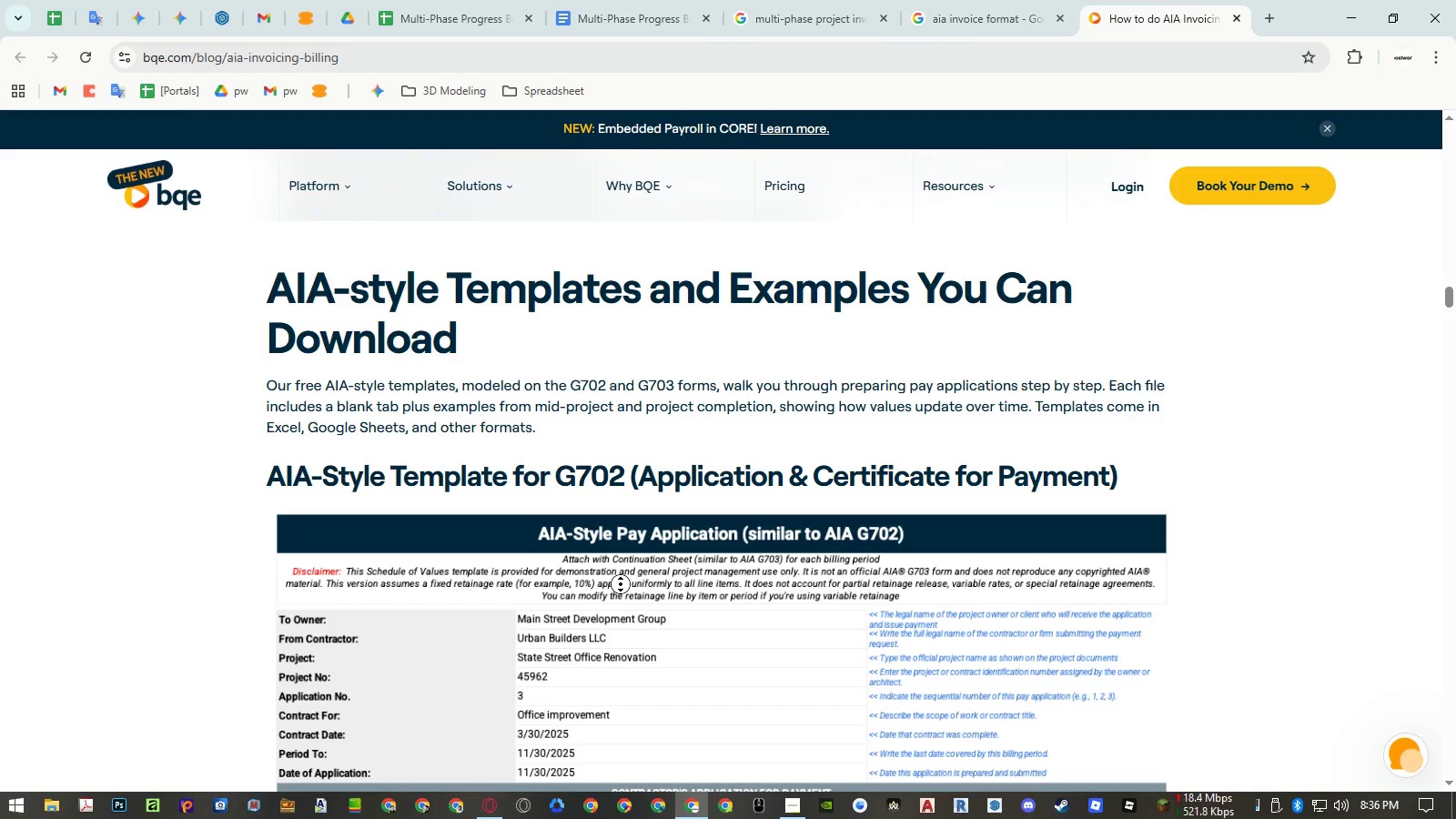 
left_click([621, 584])
 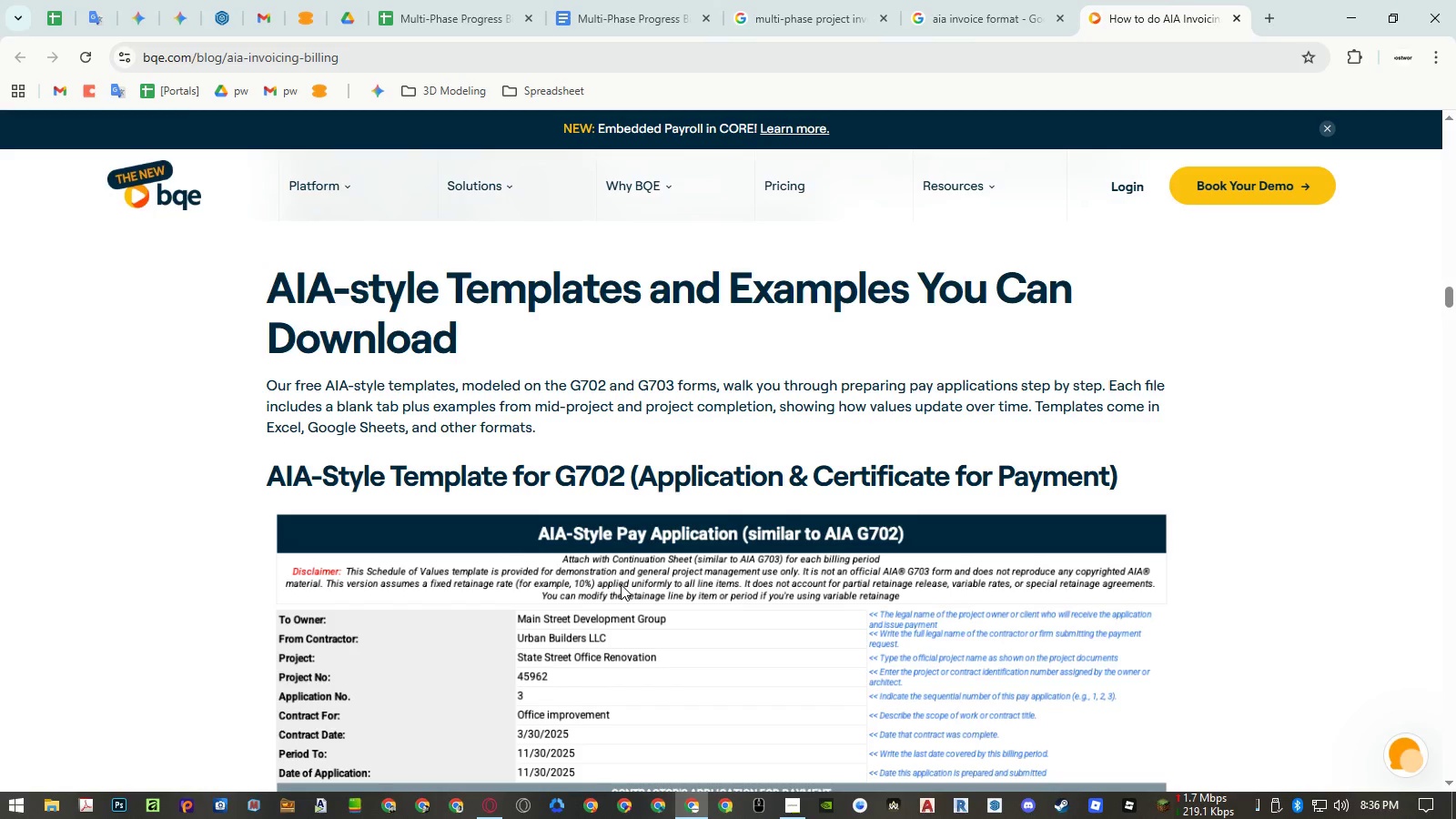 
scroll: coordinate [621, 584], scroll_direction: down, amount: 8.0
 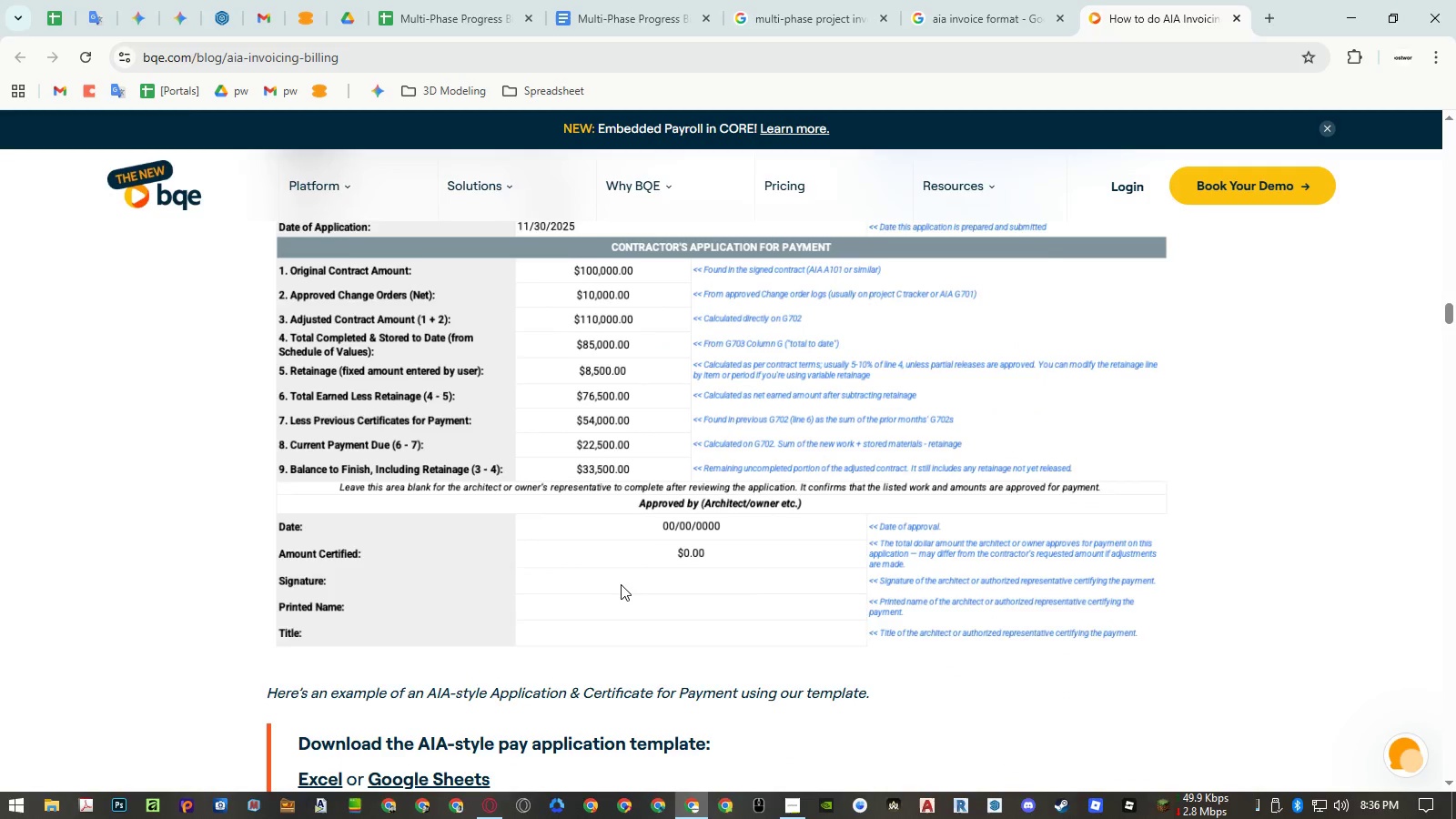 
scroll: coordinate [621, 584], scroll_direction: up, amount: 2.0
 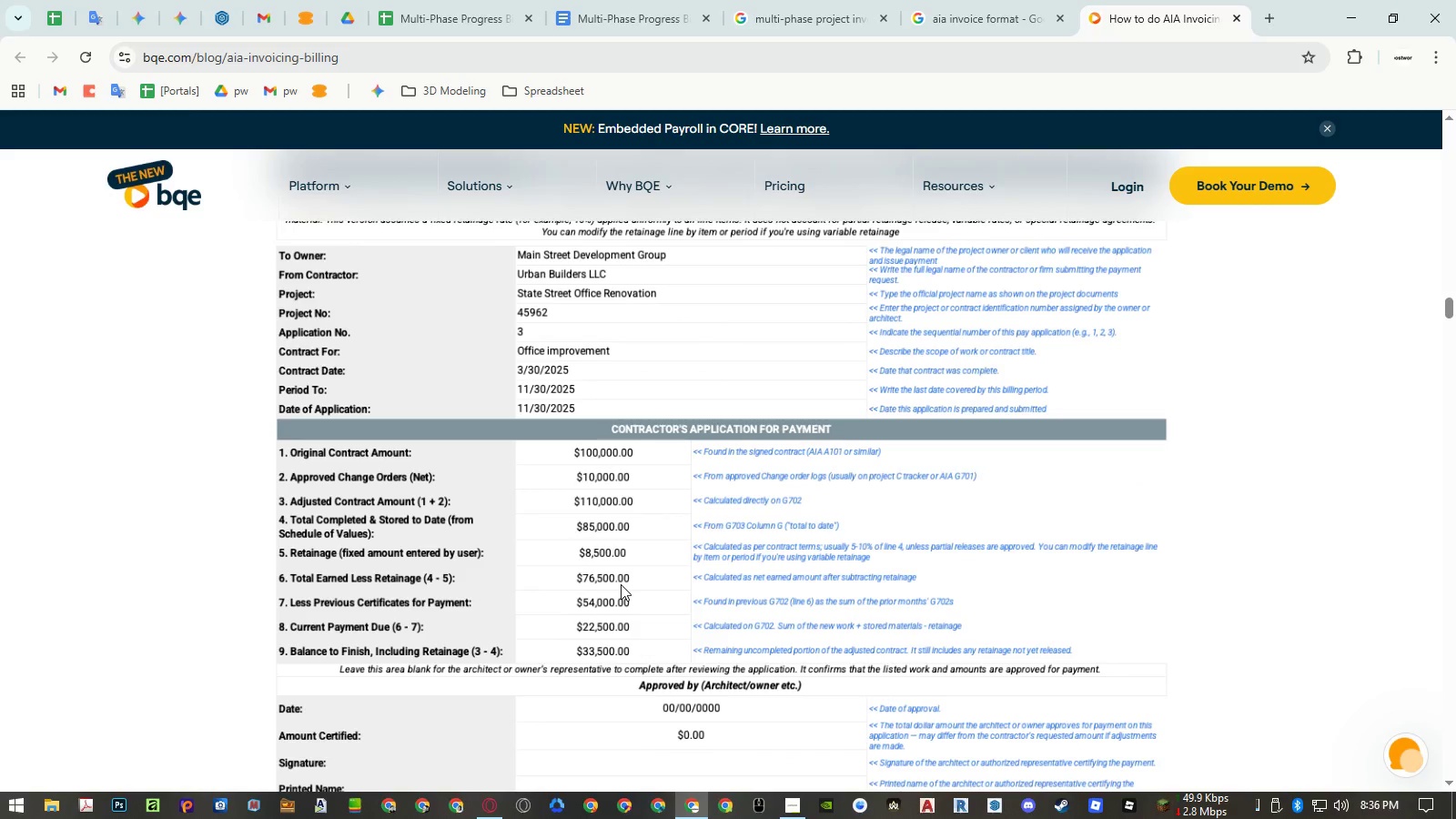 
scroll: coordinate [621, 584], scroll_direction: down, amount: 9.0
 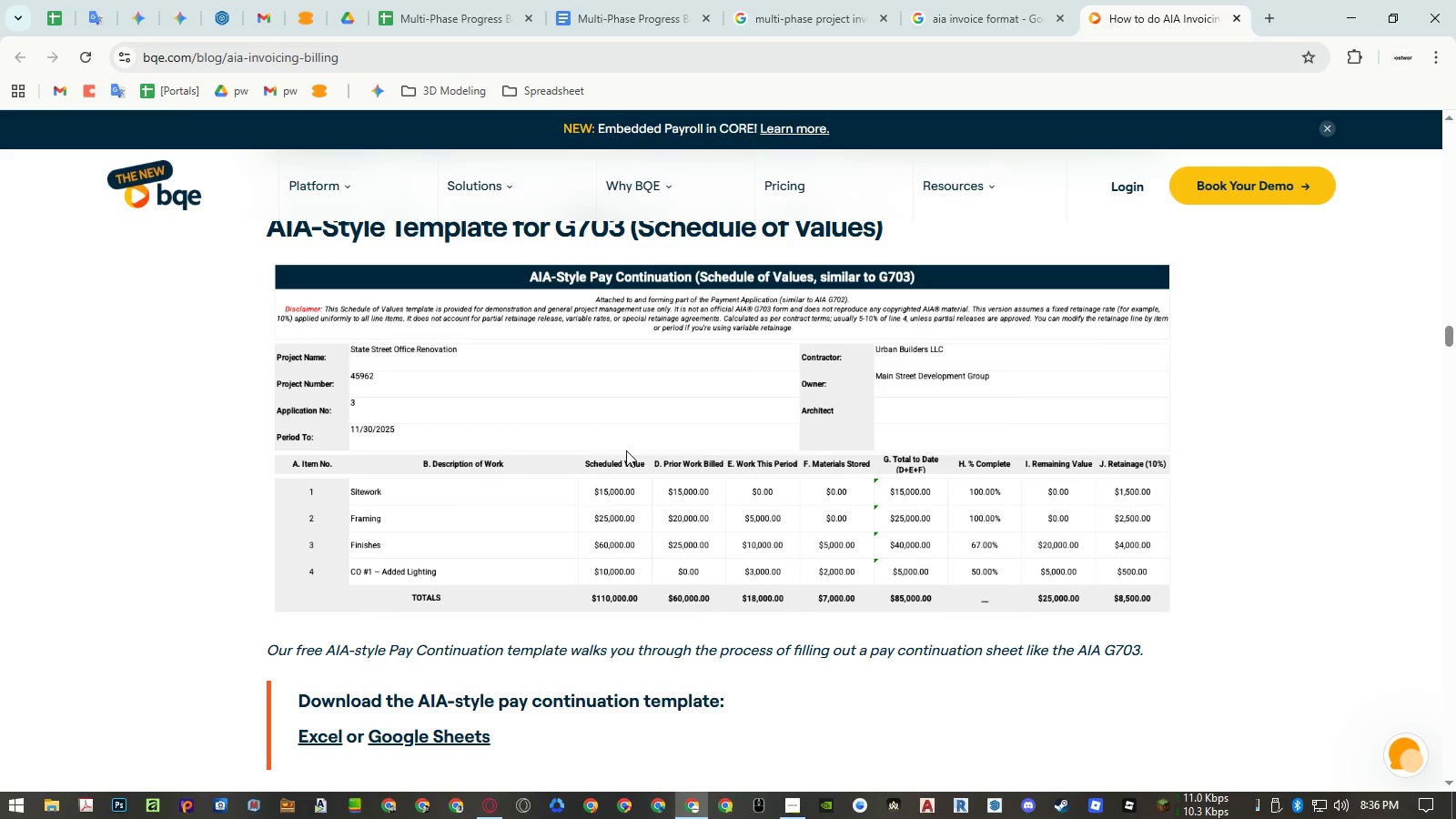 
right_click([626, 450])
 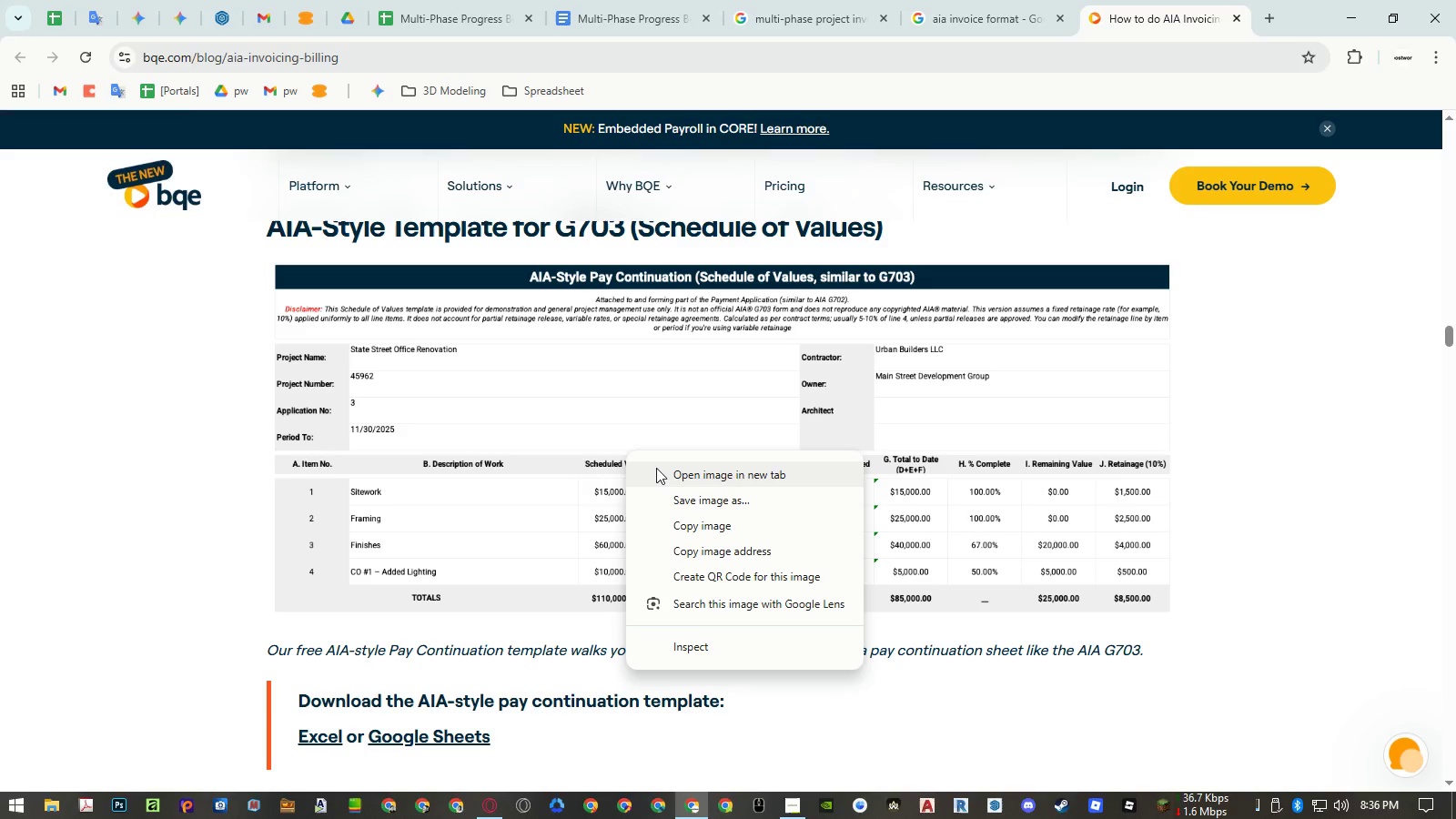 
left_click([658, 469])
 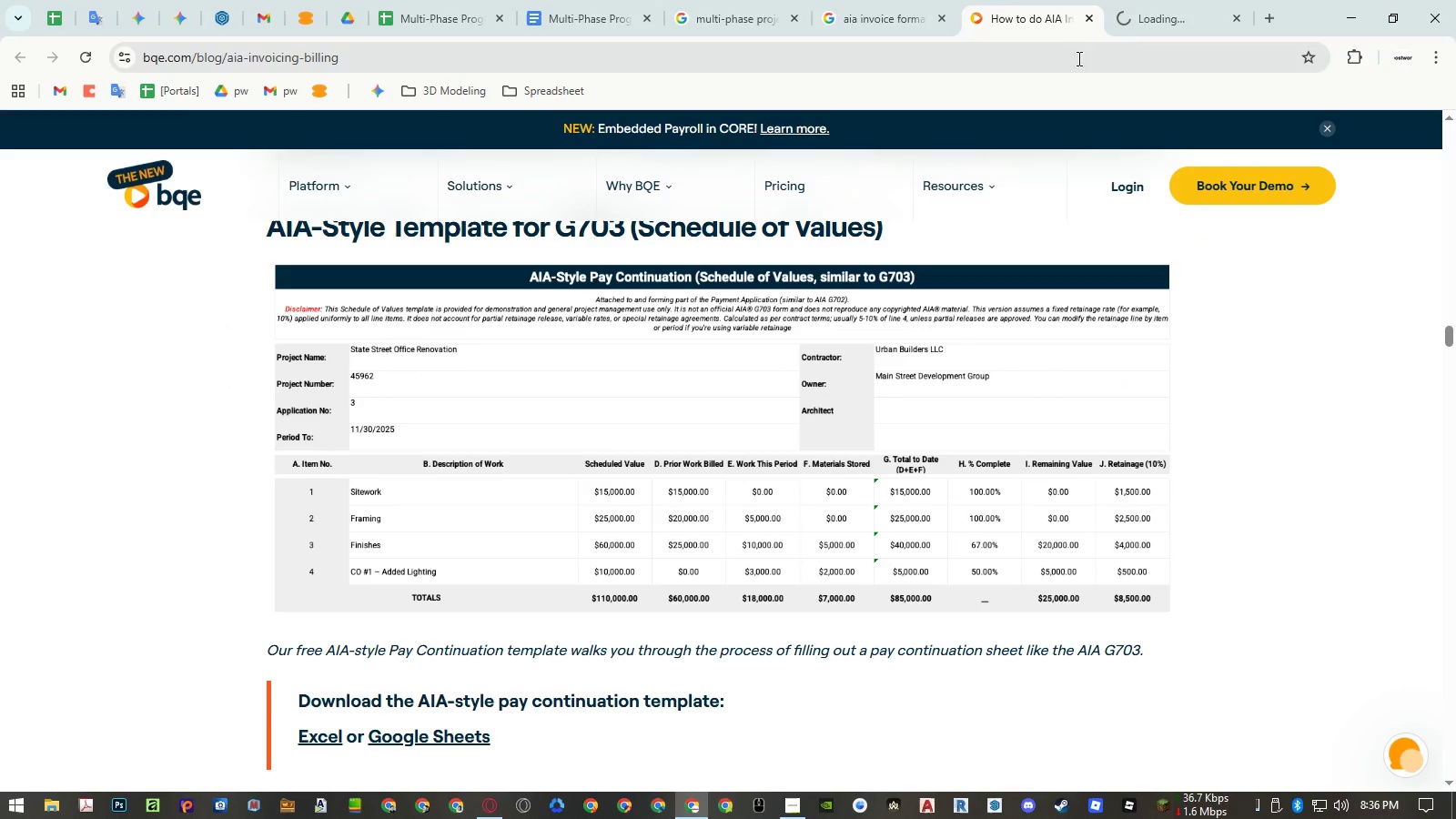 
mouse_move([1142, 51])
 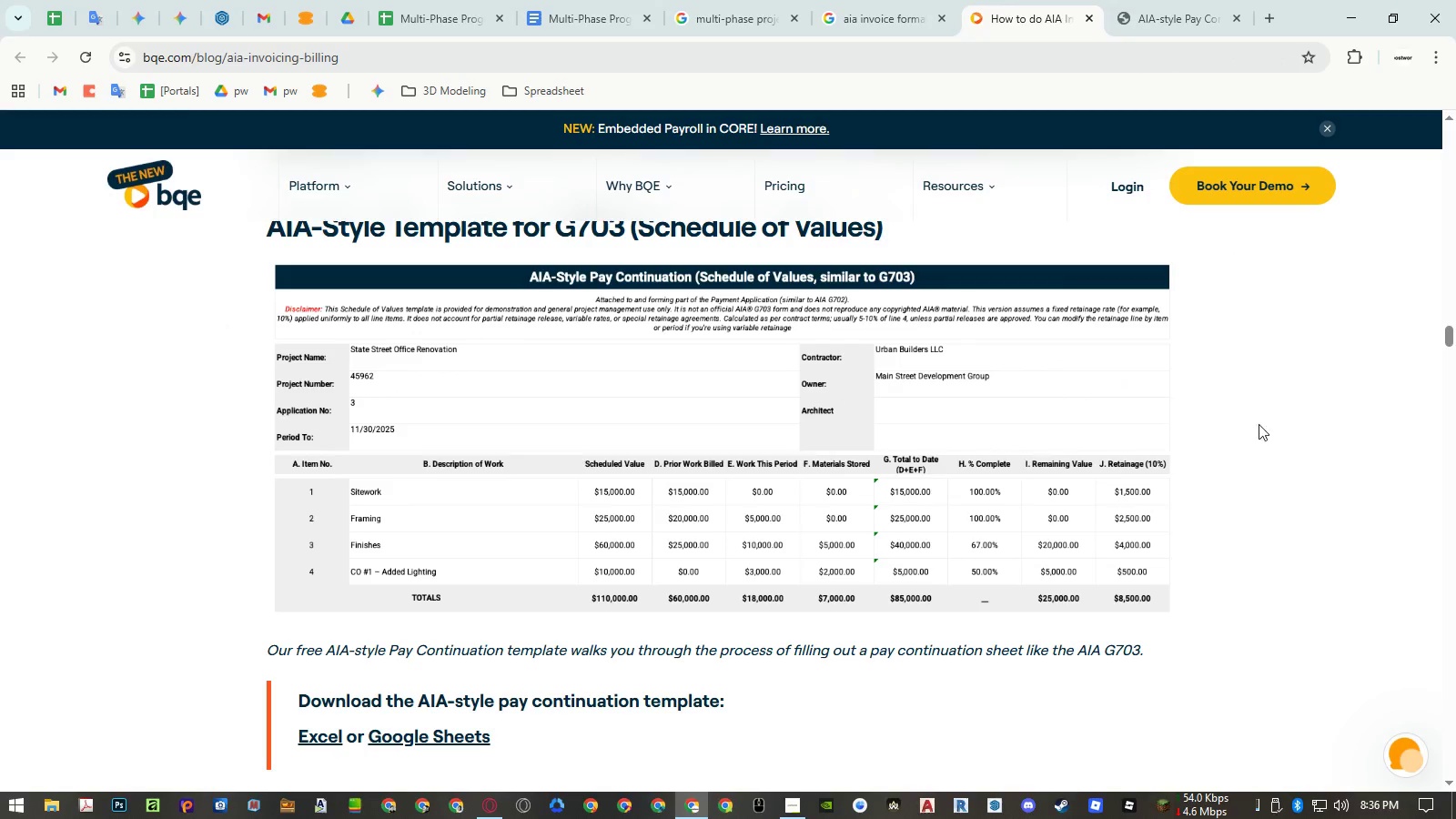 
left_click([1276, 420])
 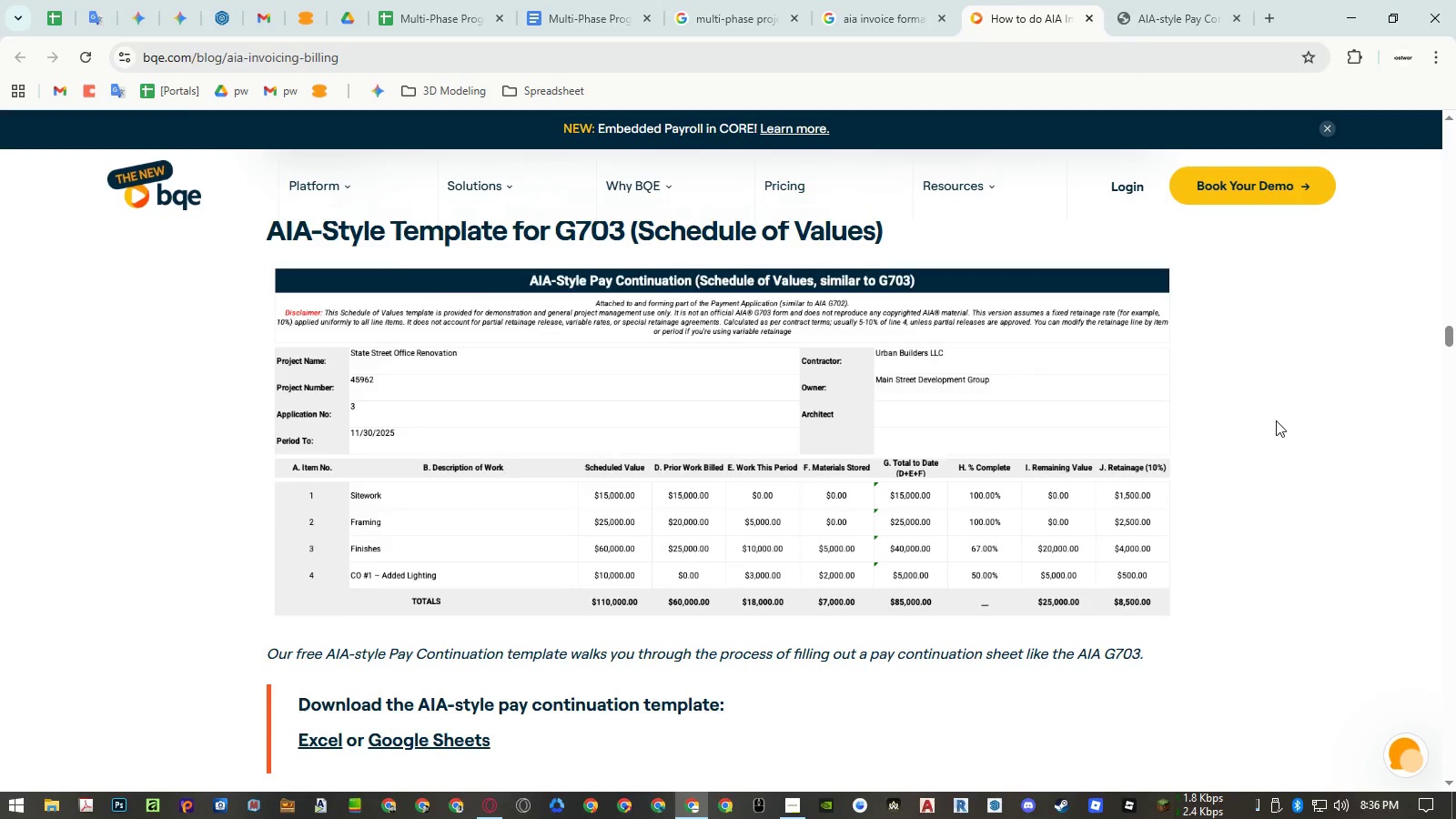 
scroll: coordinate [1276, 419], scroll_direction: up, amount: 12.0
 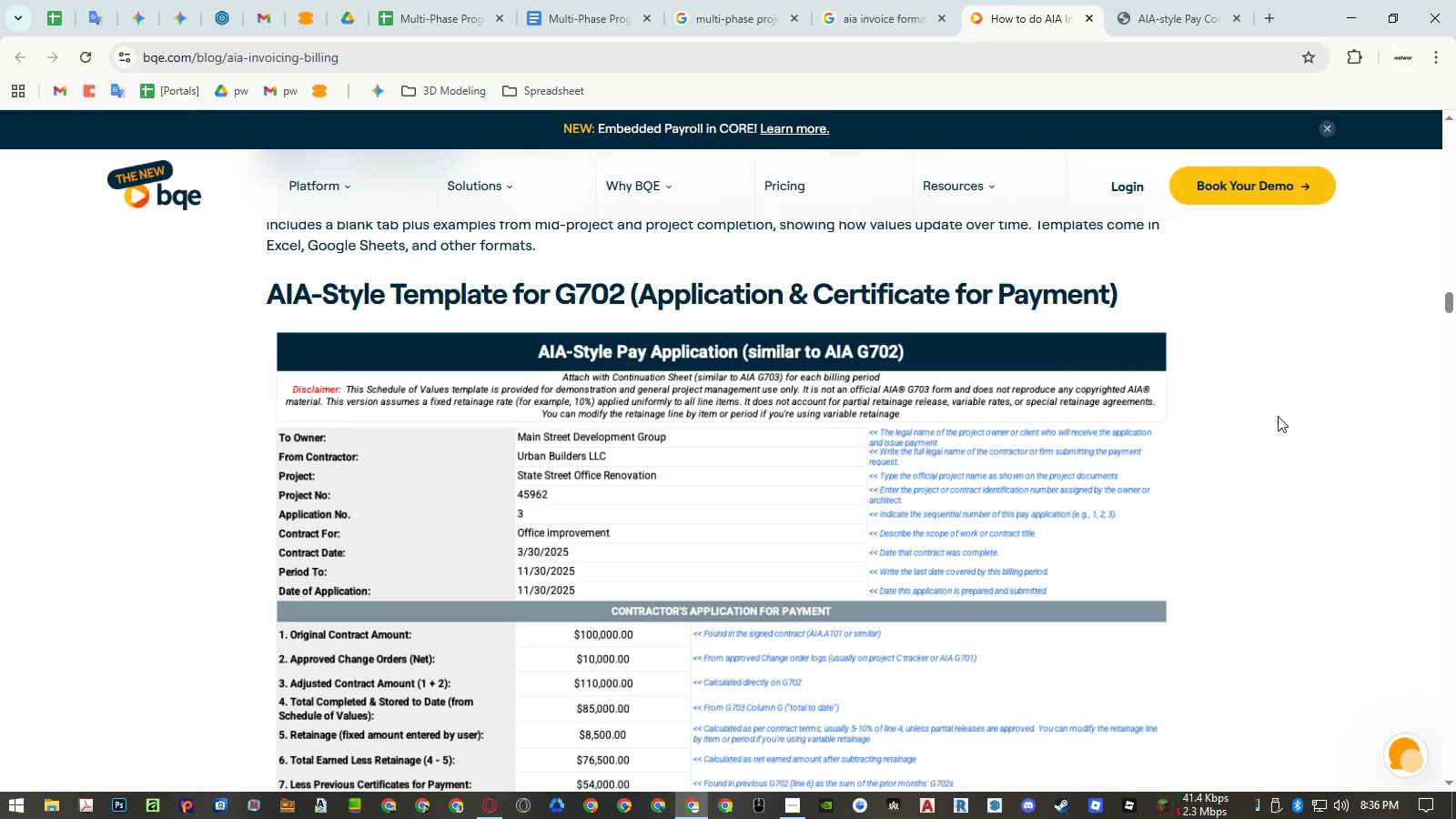 
scroll: coordinate [1278, 416], scroll_direction: down, amount: 10.0
 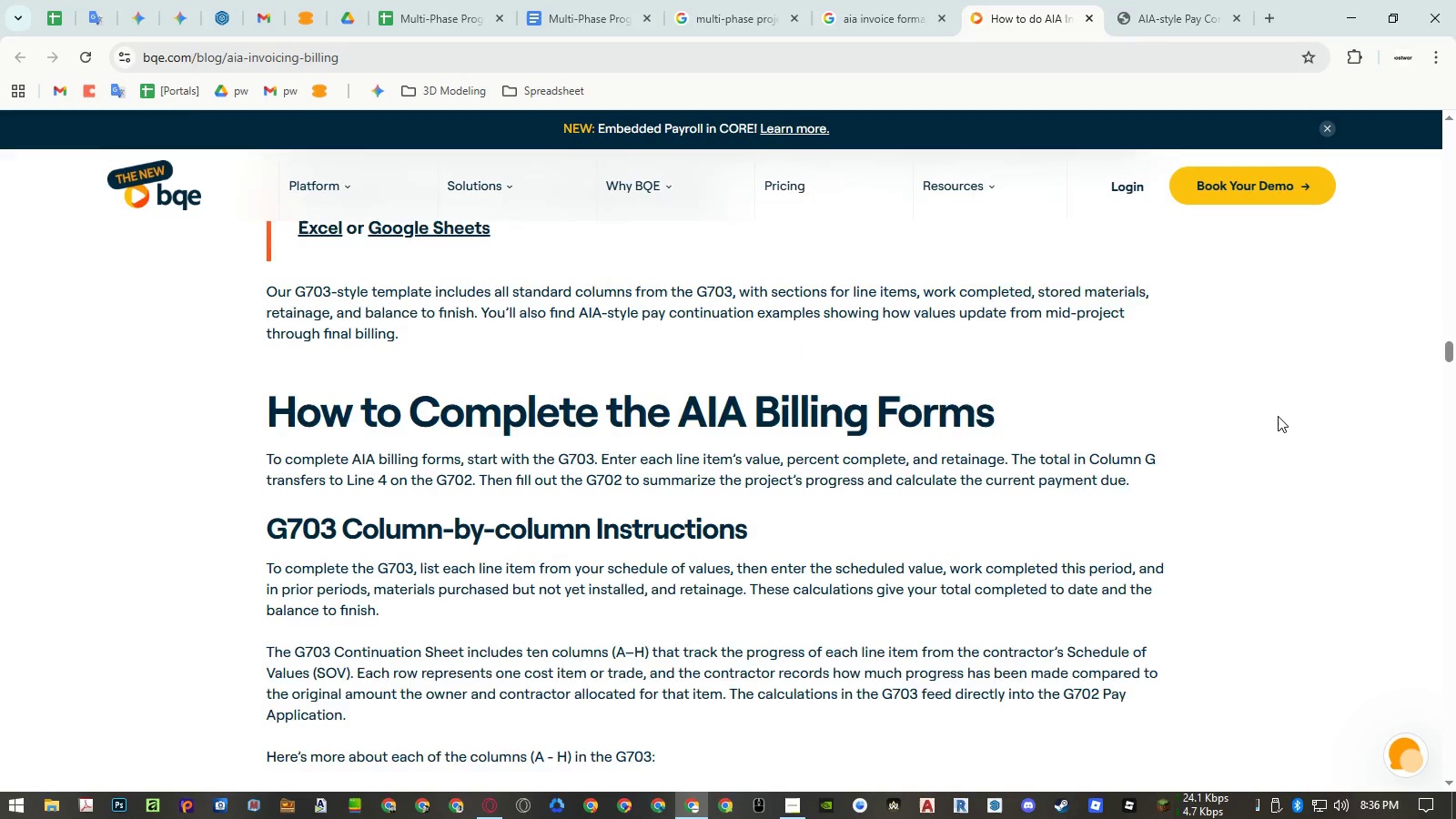 
scroll: coordinate [1278, 416], scroll_direction: up, amount: 4.0
 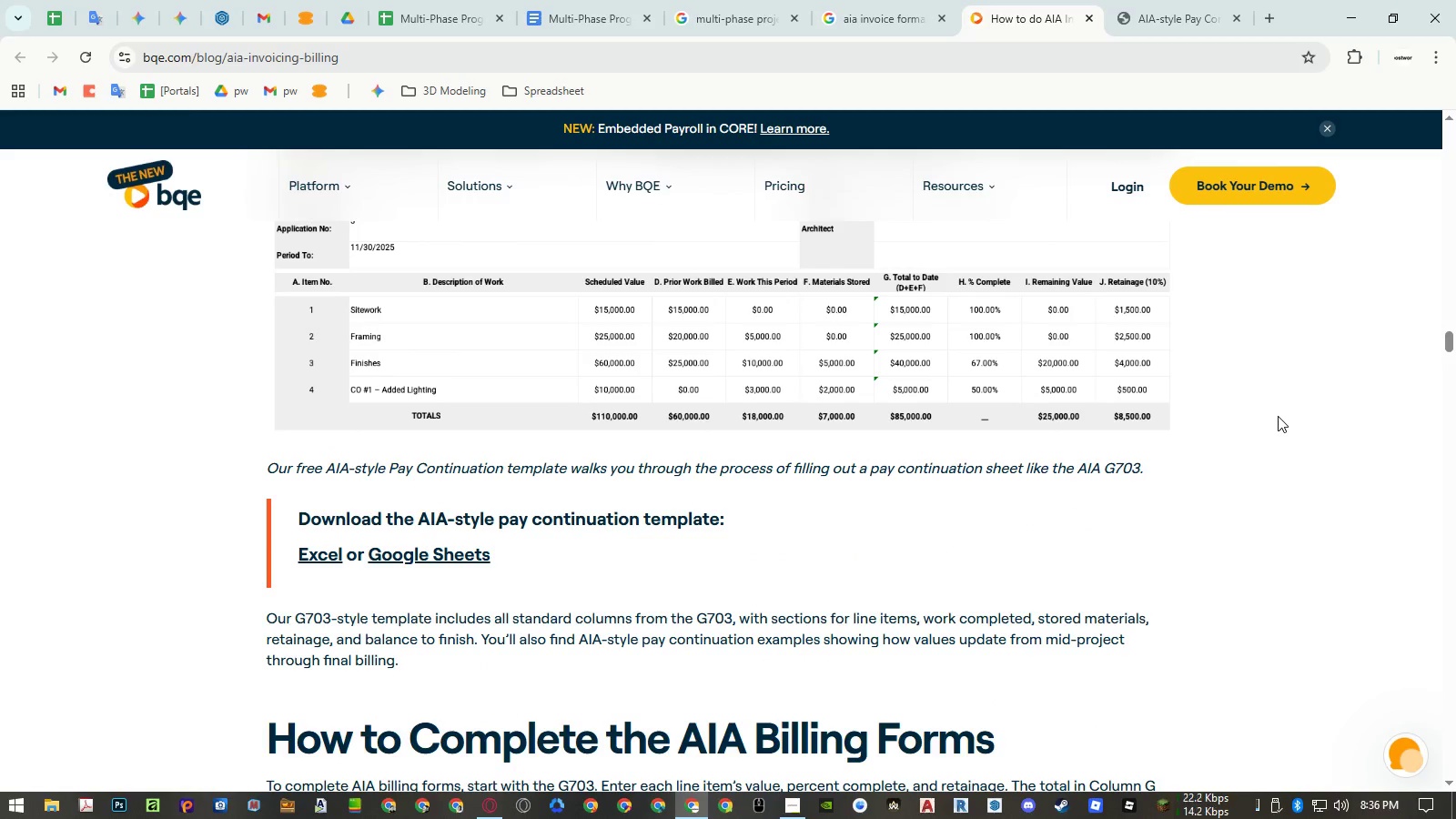 
scroll: coordinate [1278, 416], scroll_direction: down, amount: 5.0
 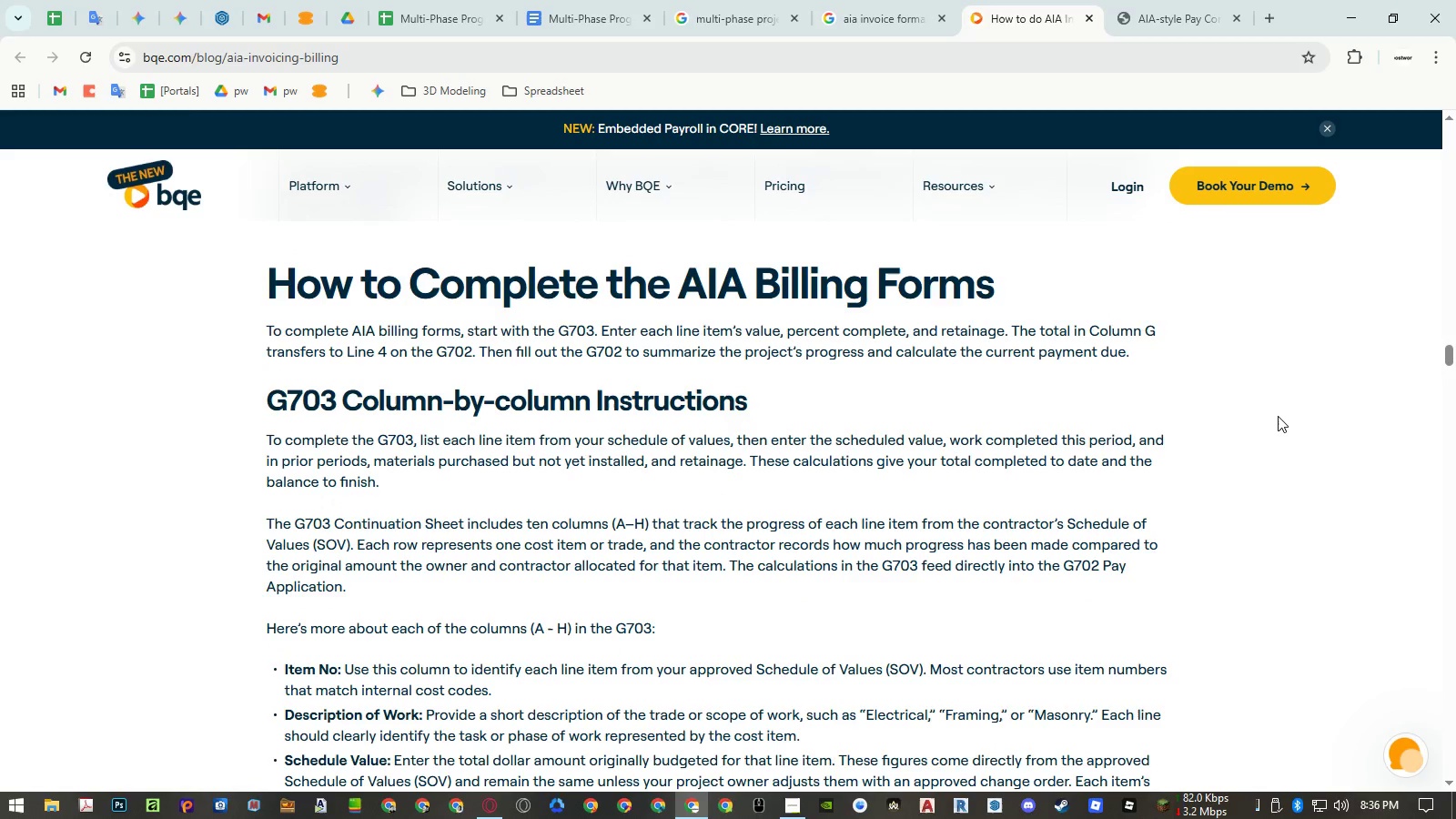 
scroll: coordinate [1278, 416], scroll_direction: up, amount: 5.0
 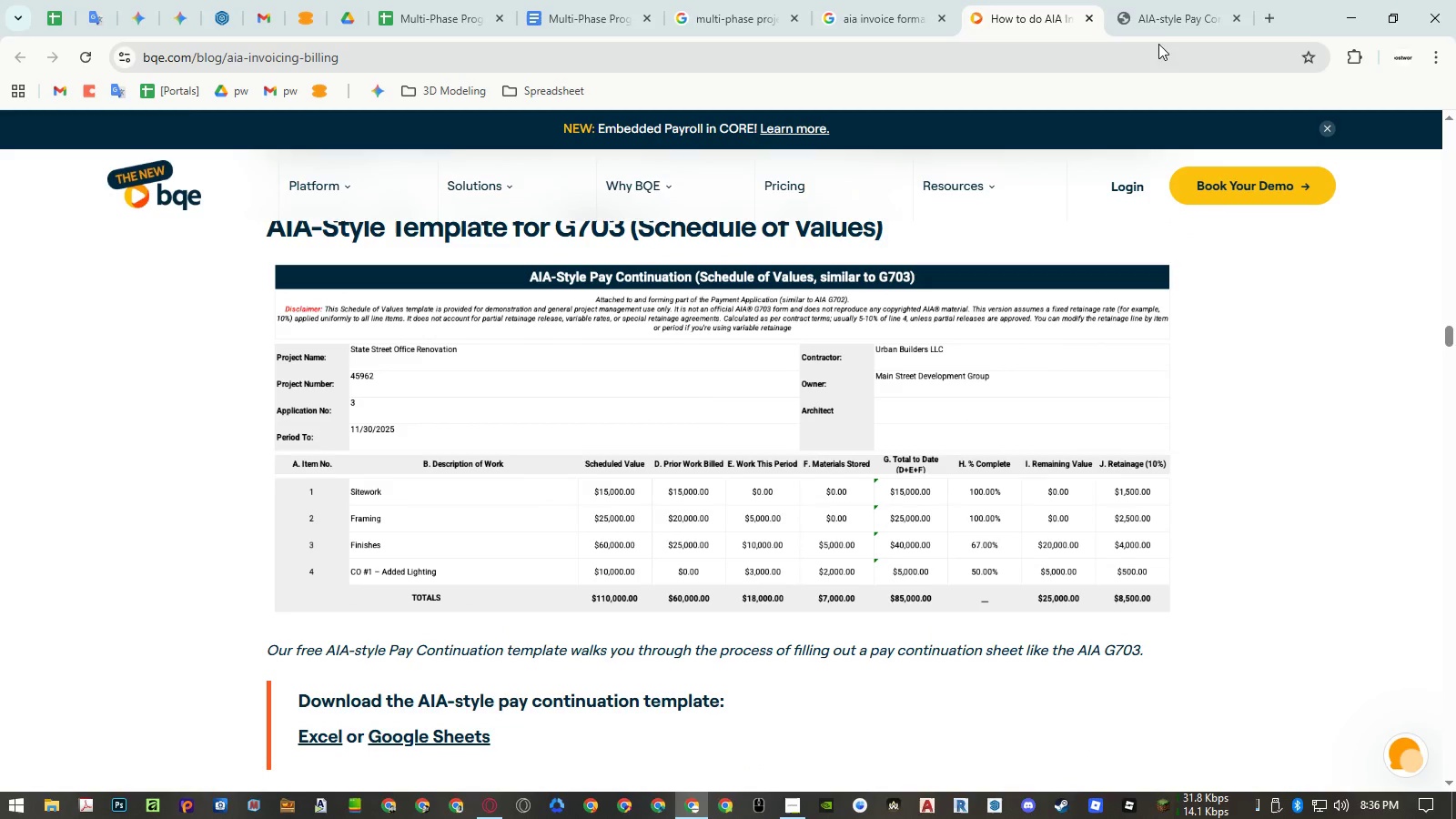 
left_click([1154, 23])
 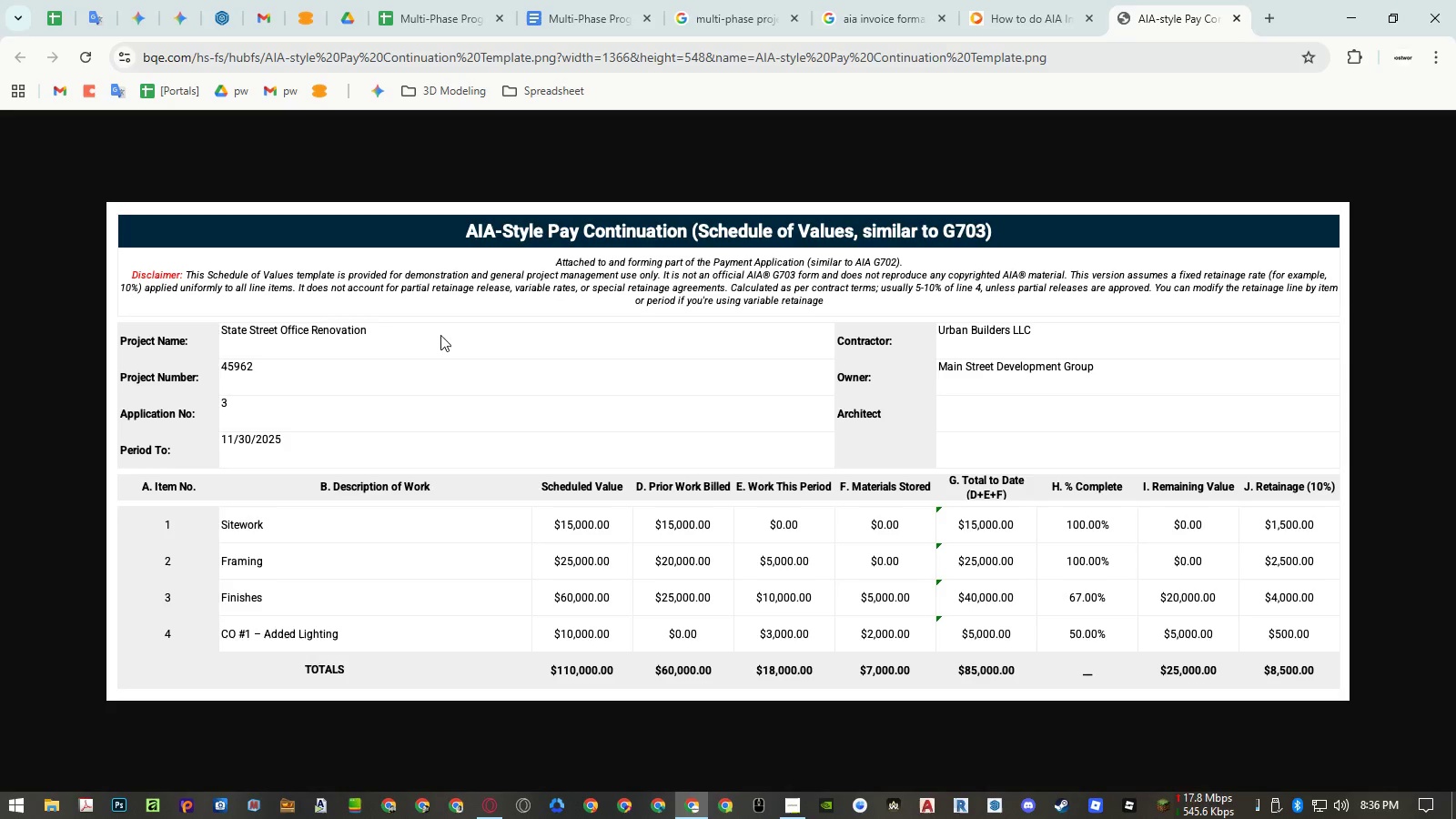 
wait(5.09)
 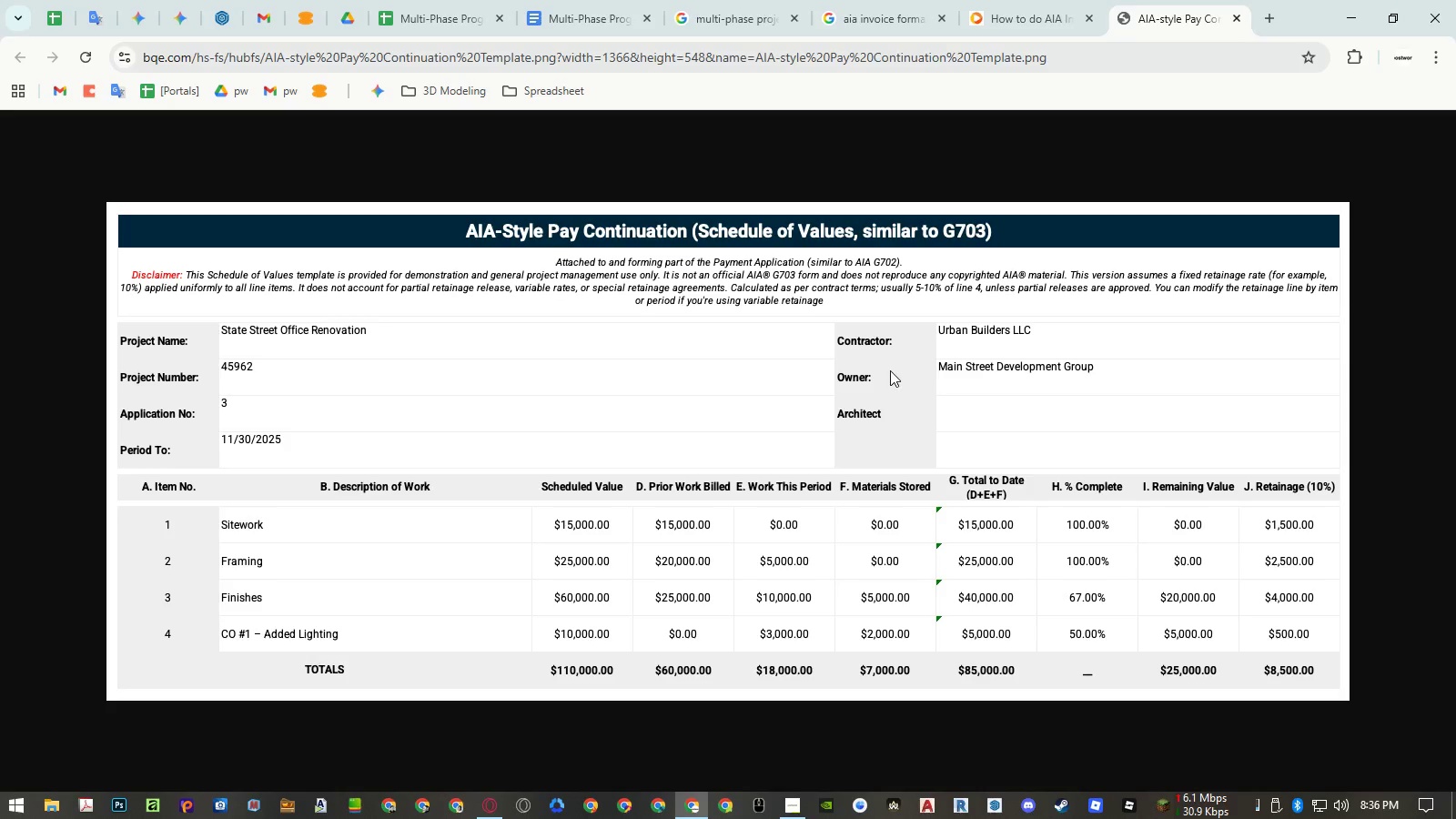 
mouse_move([443, 44])
 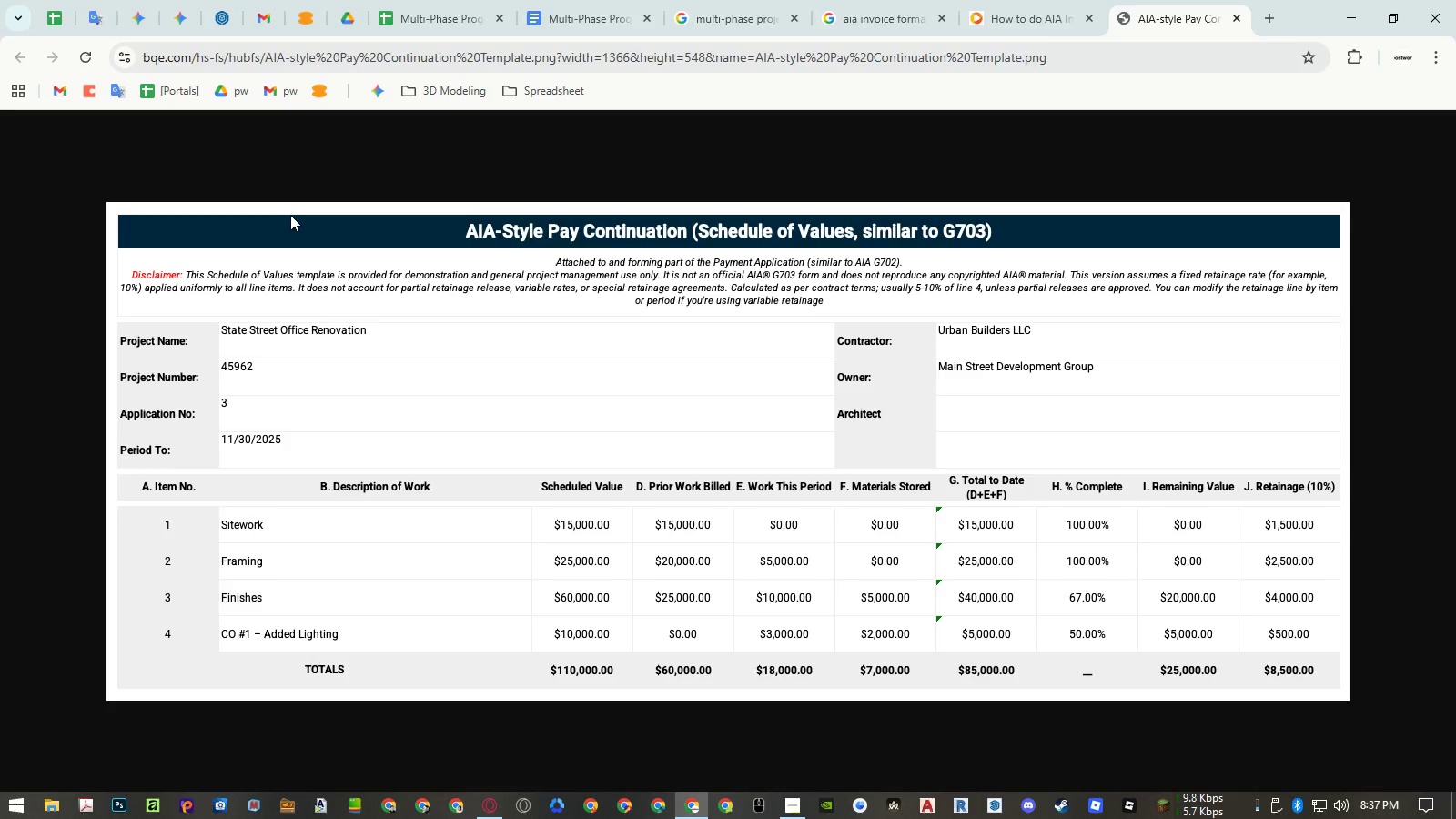 
wait(30.72)
 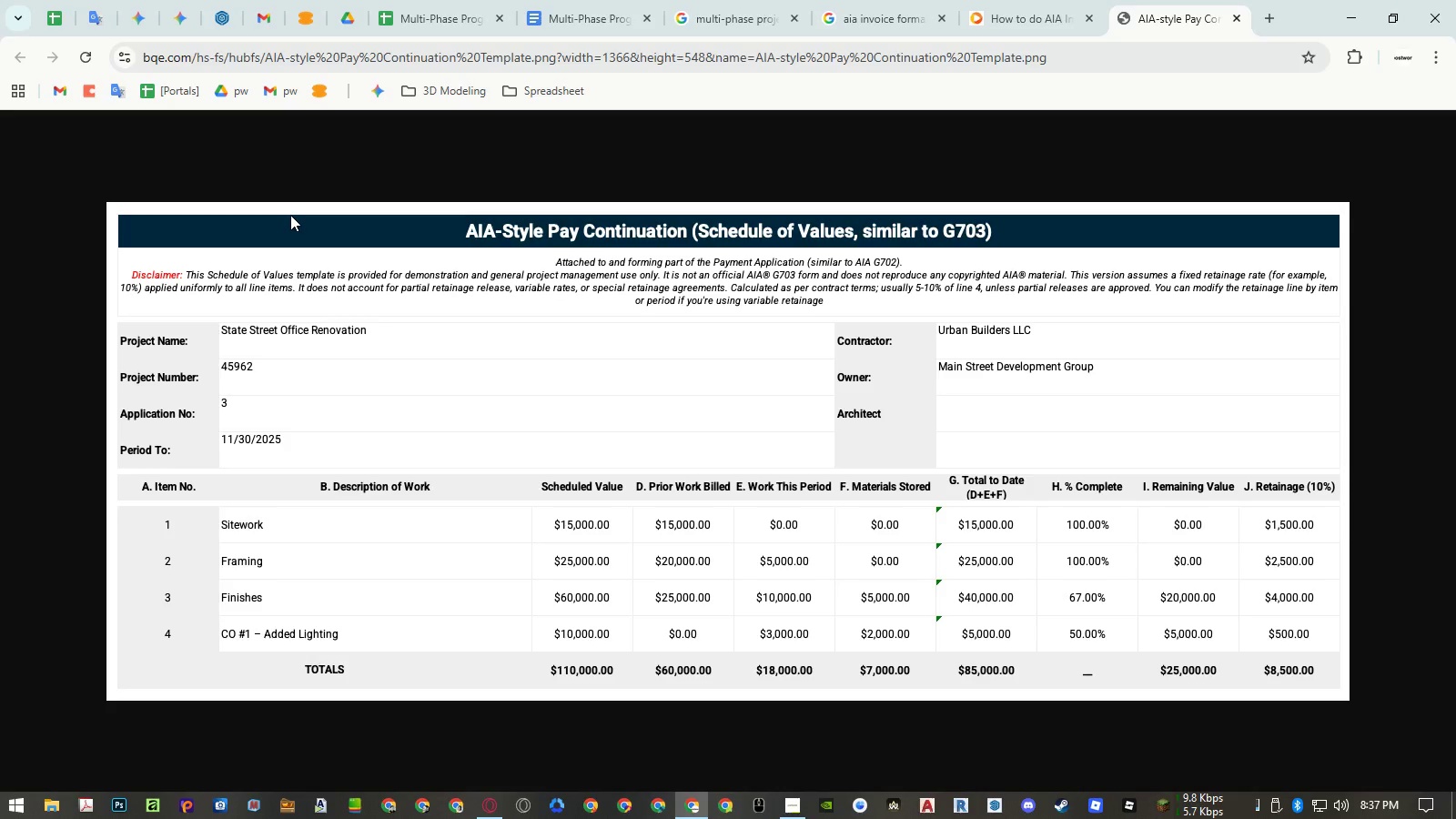 
left_click([442, 34])
 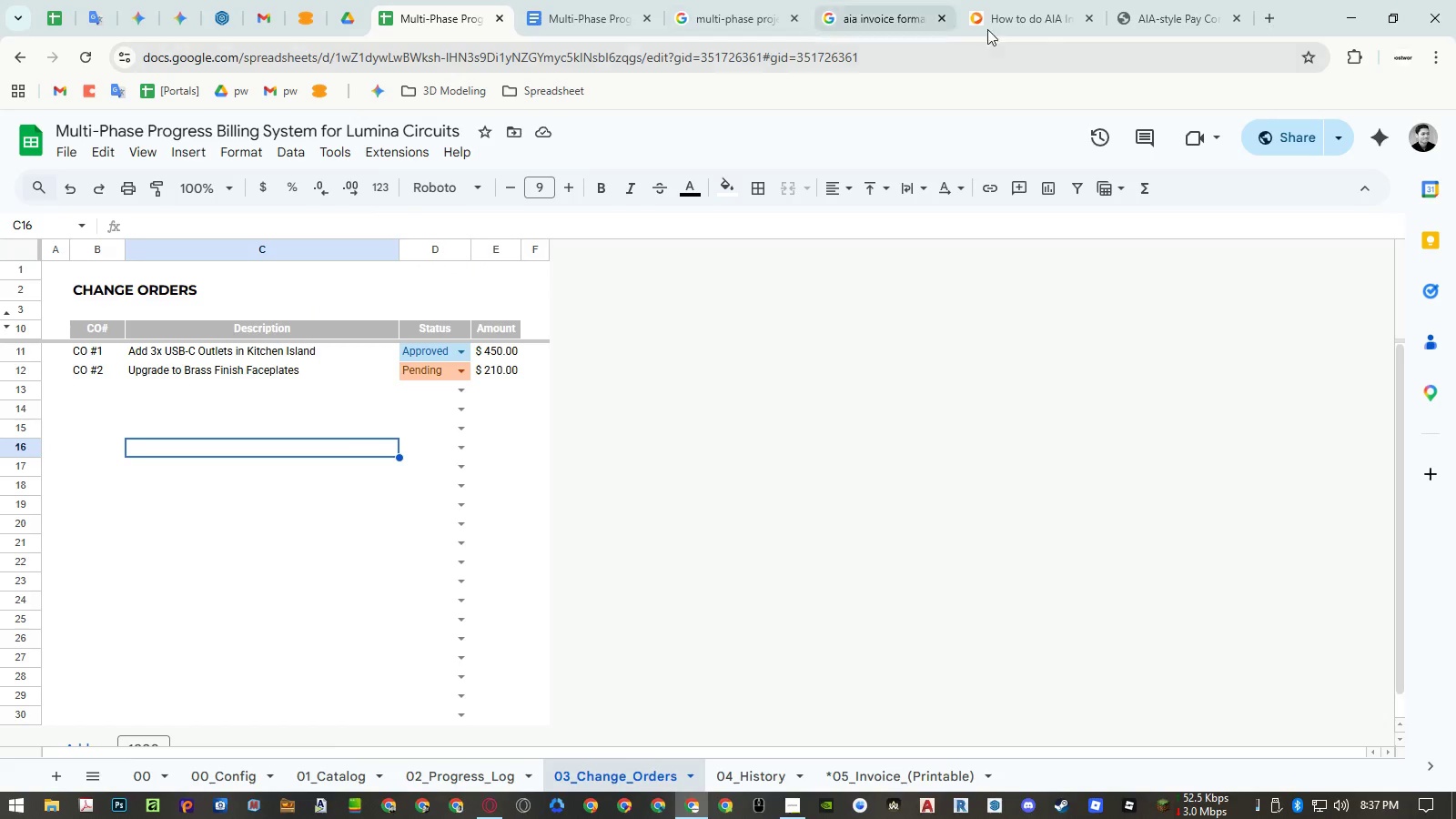 
left_click([1141, 20])
 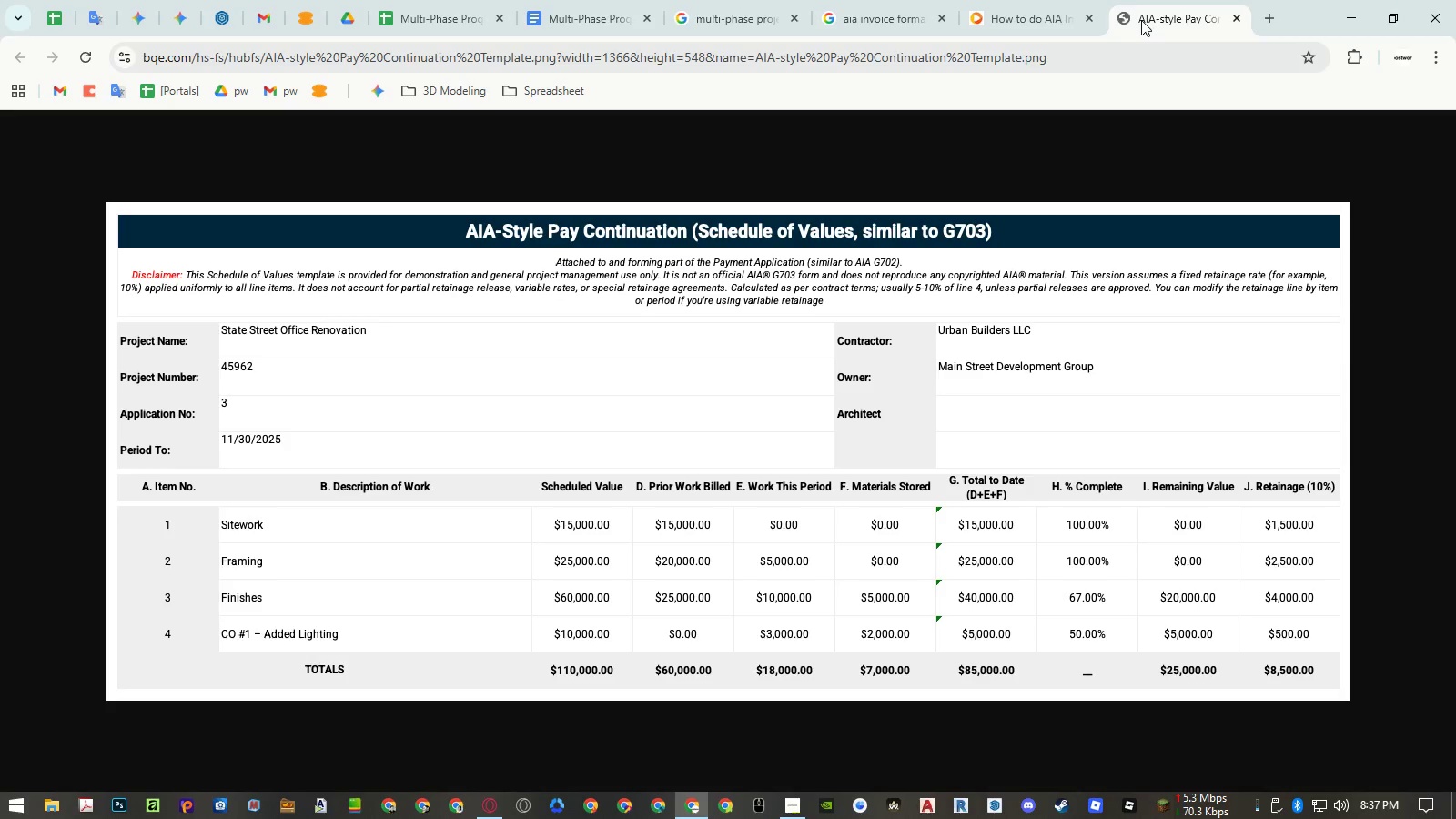 
mouse_move([602, 17])
 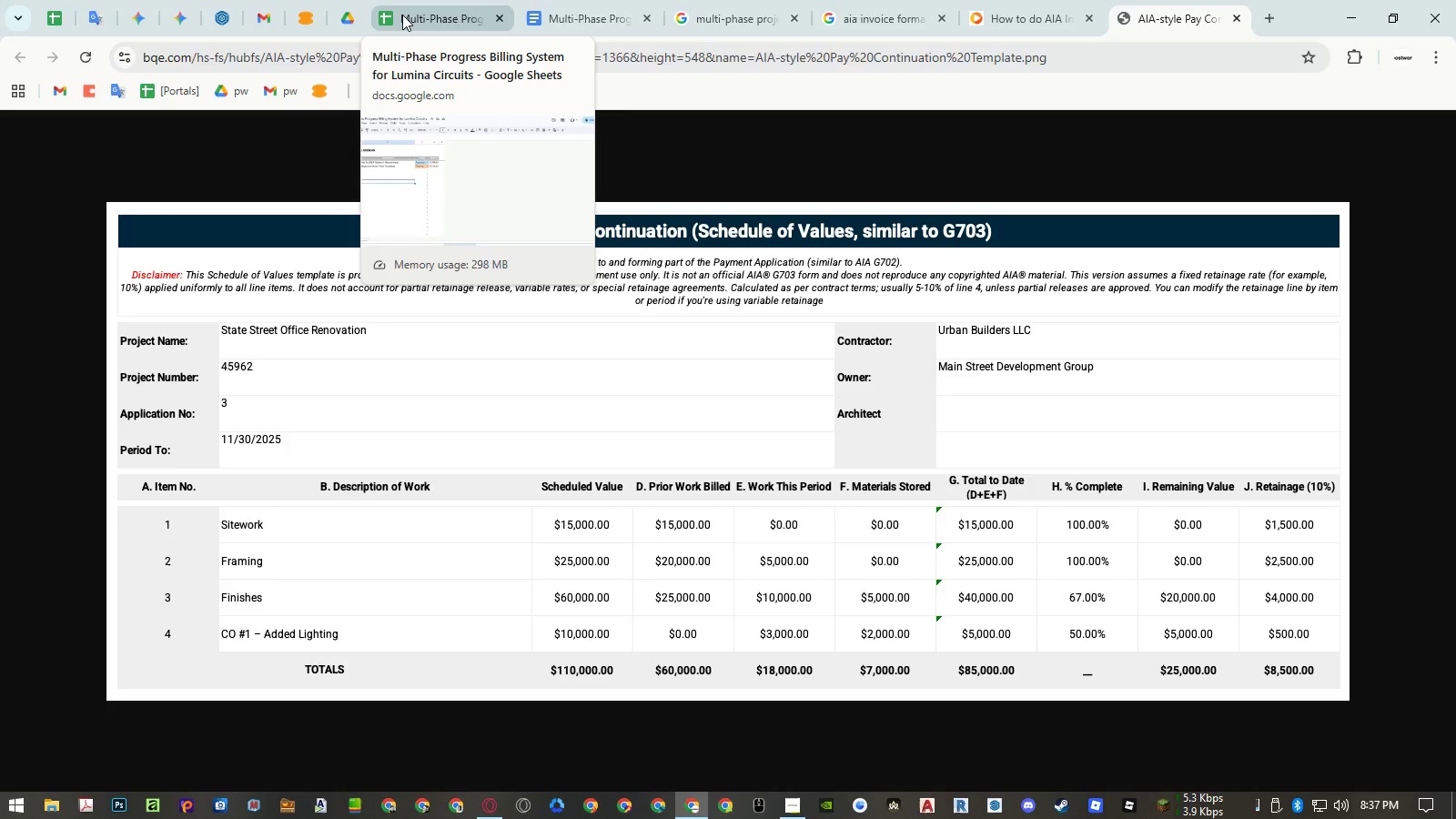 
left_click([402, 15])
 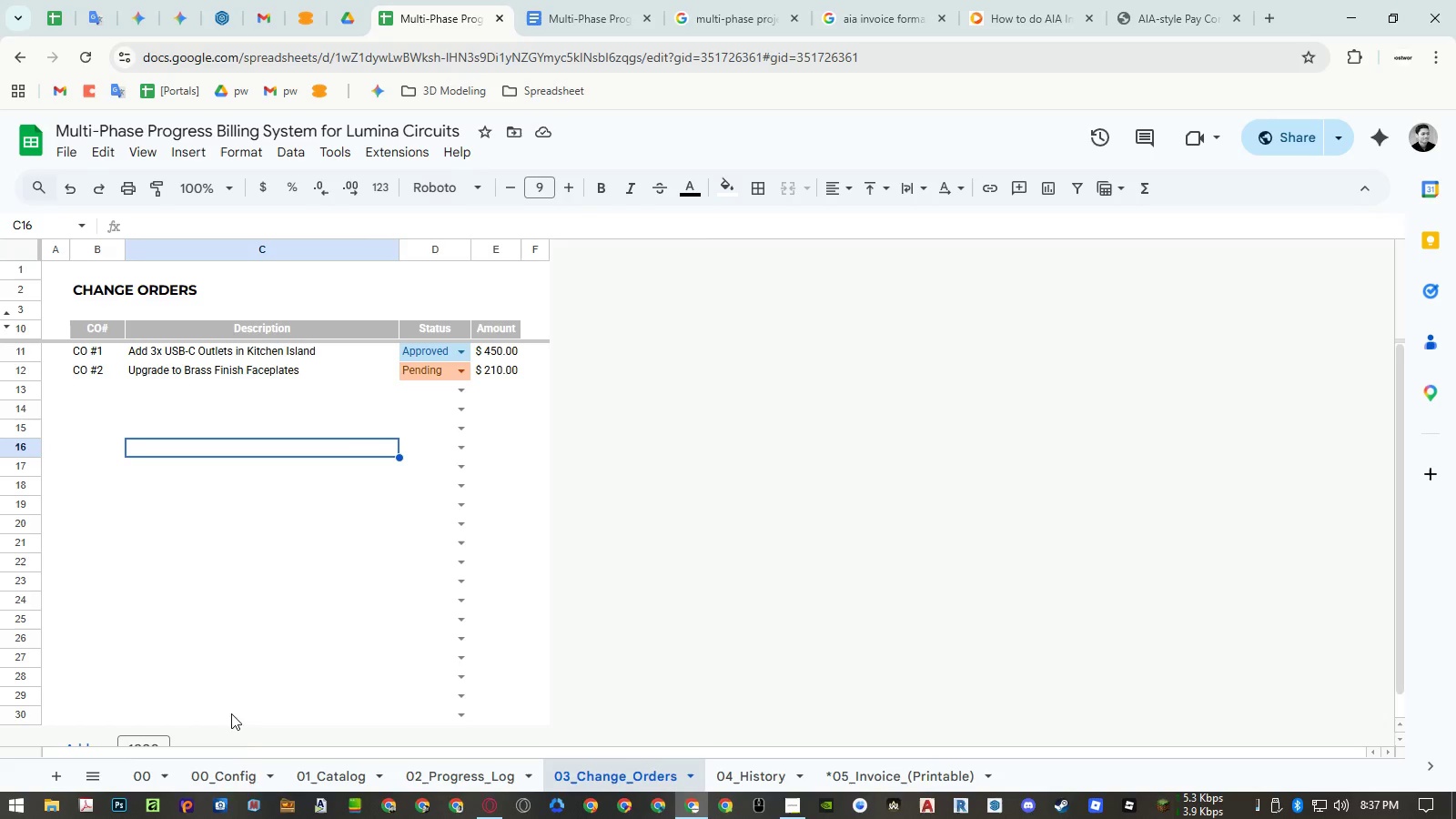 
left_click([248, 771])
 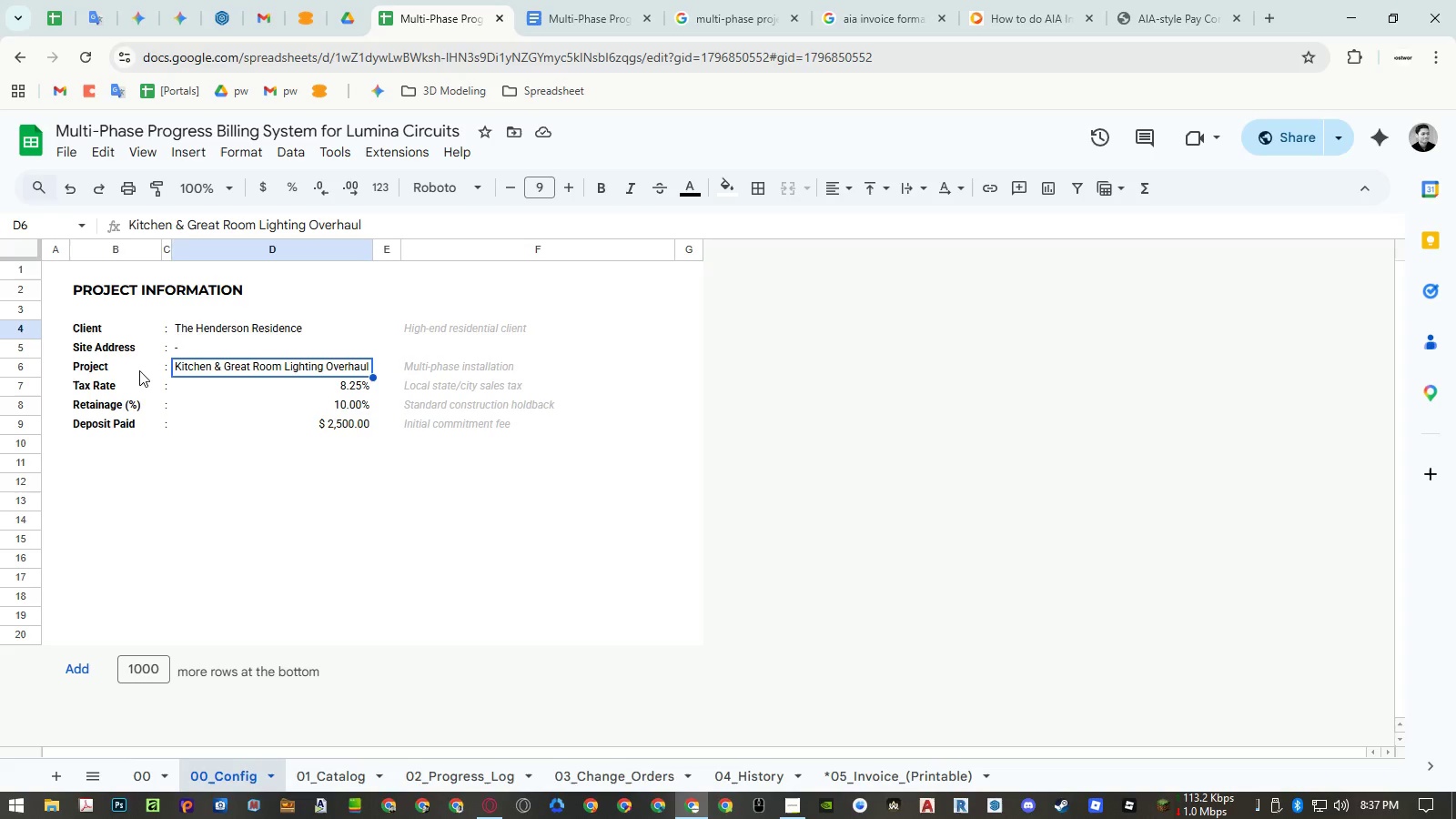 
wait(7.64)
 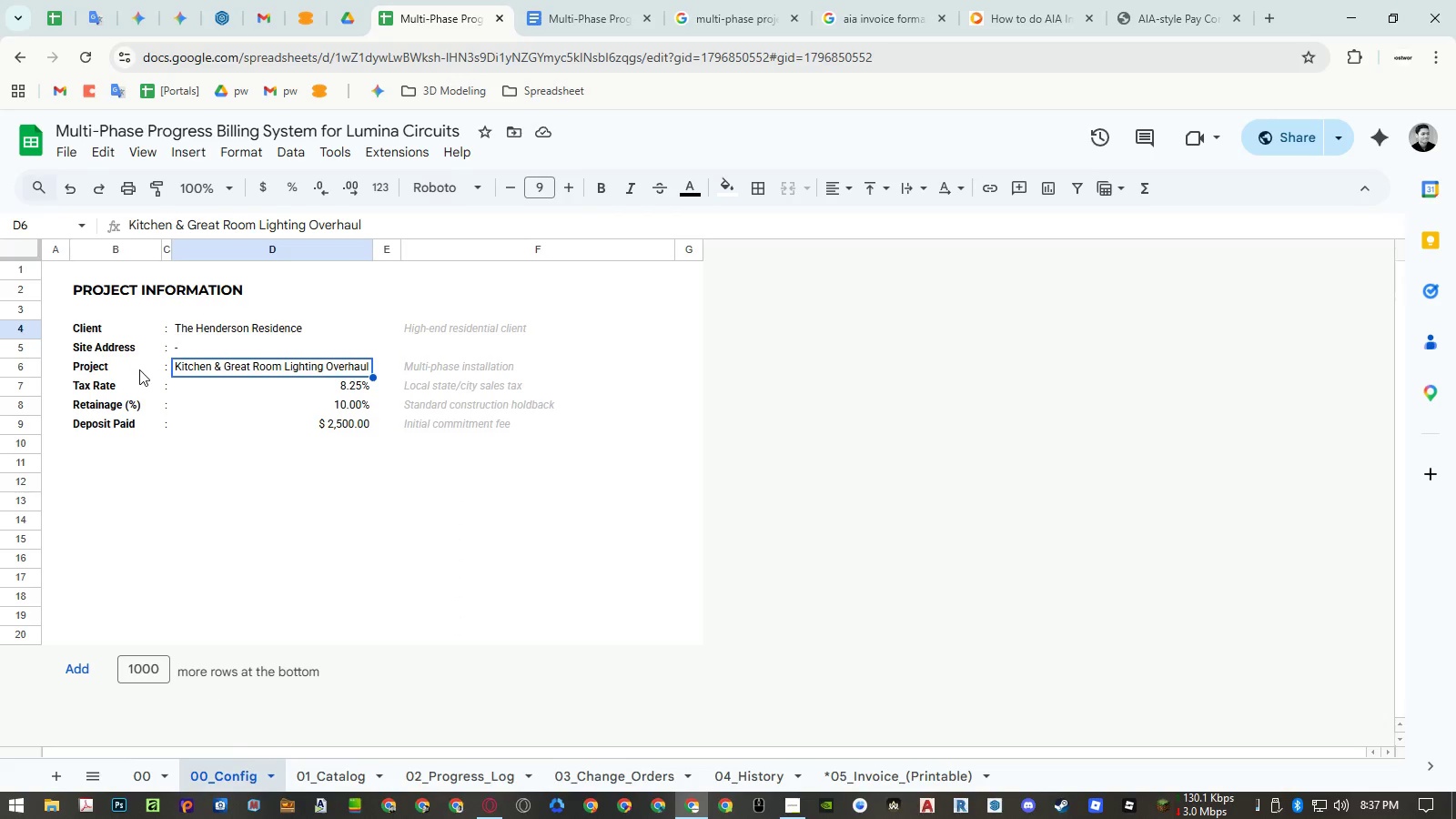 
left_click([28, 487])
 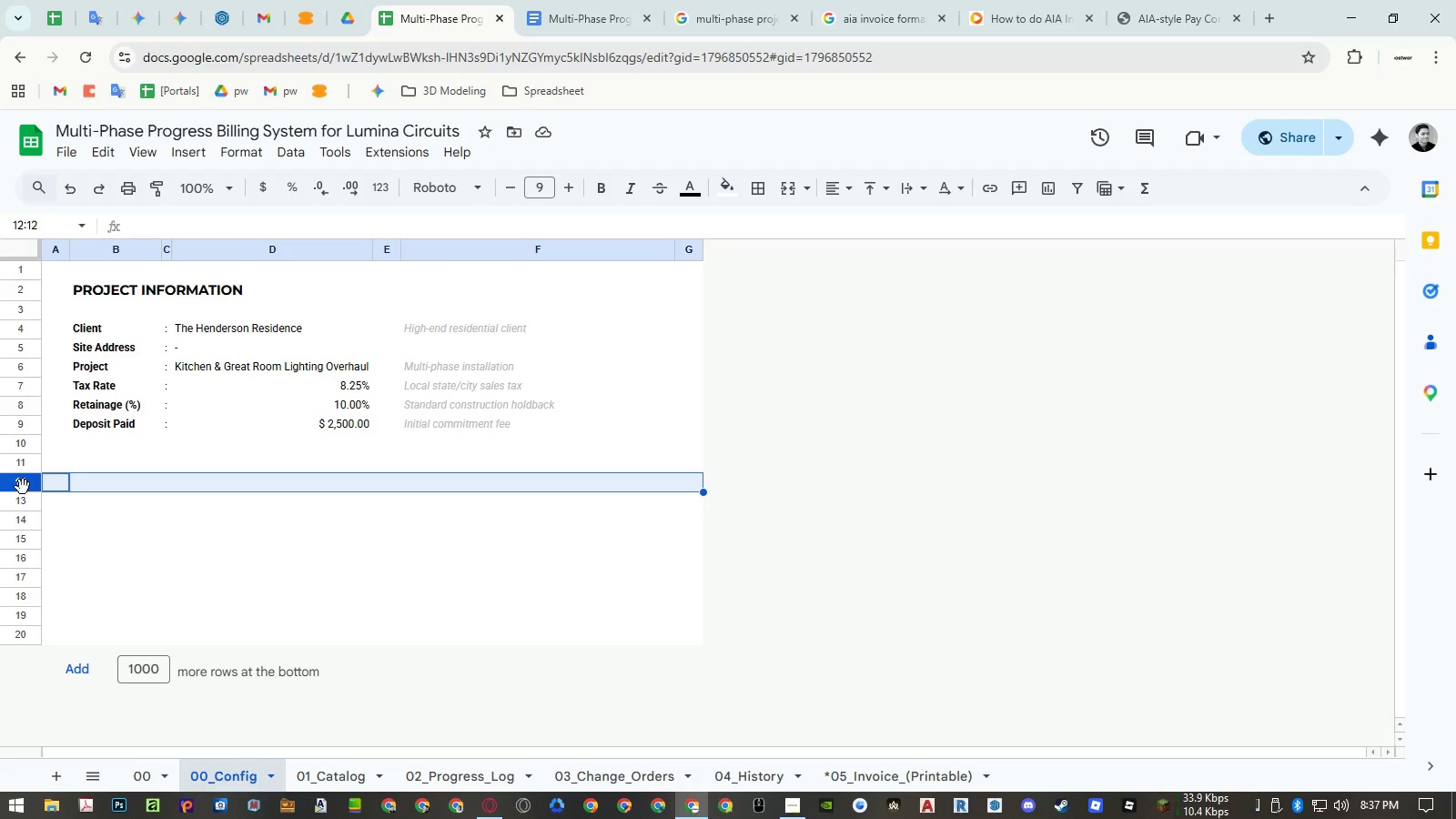 
left_click_drag(start_coordinate=[23, 487], to_coordinate=[55, 393])
 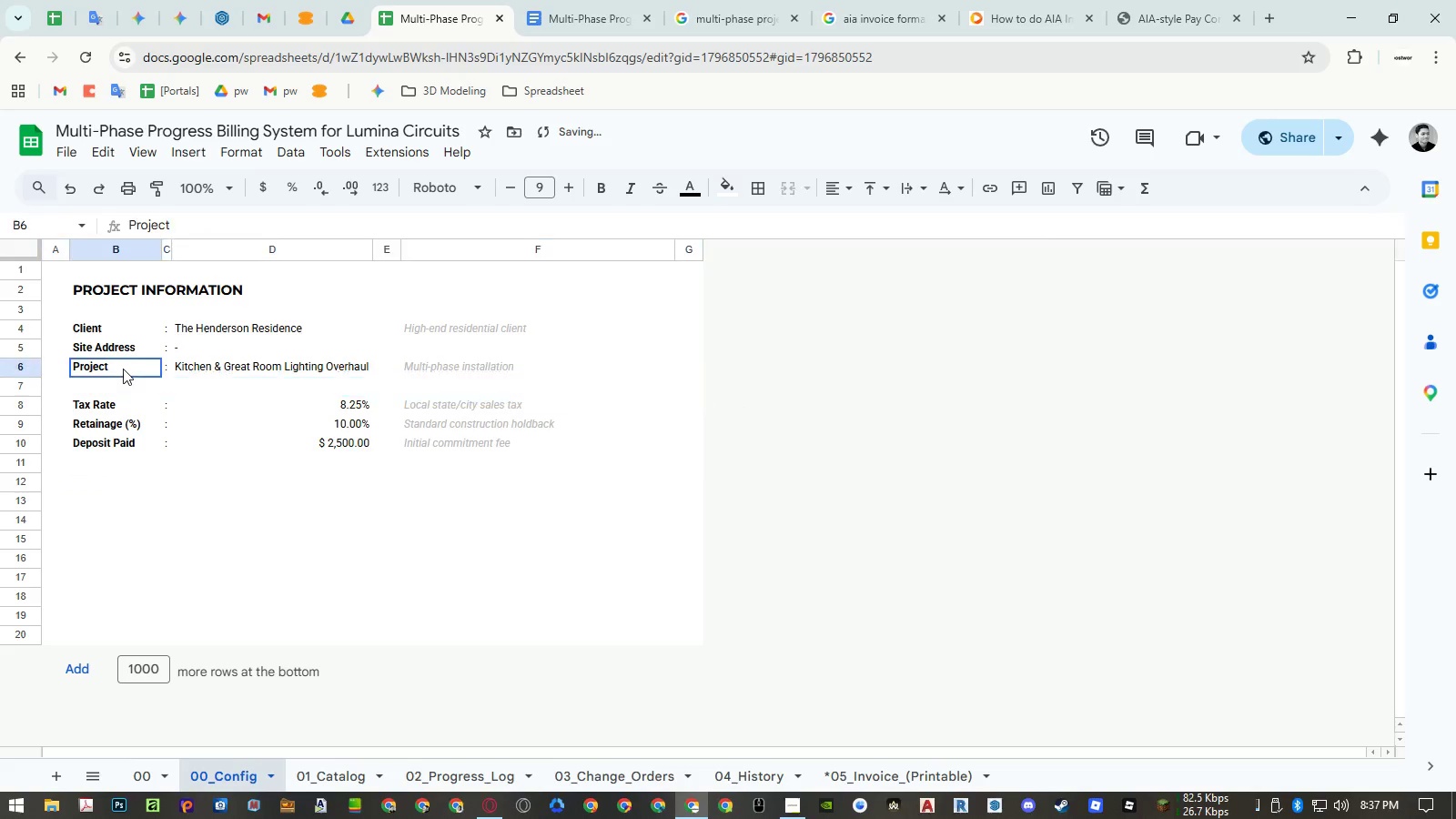 
double_click([123, 369])
 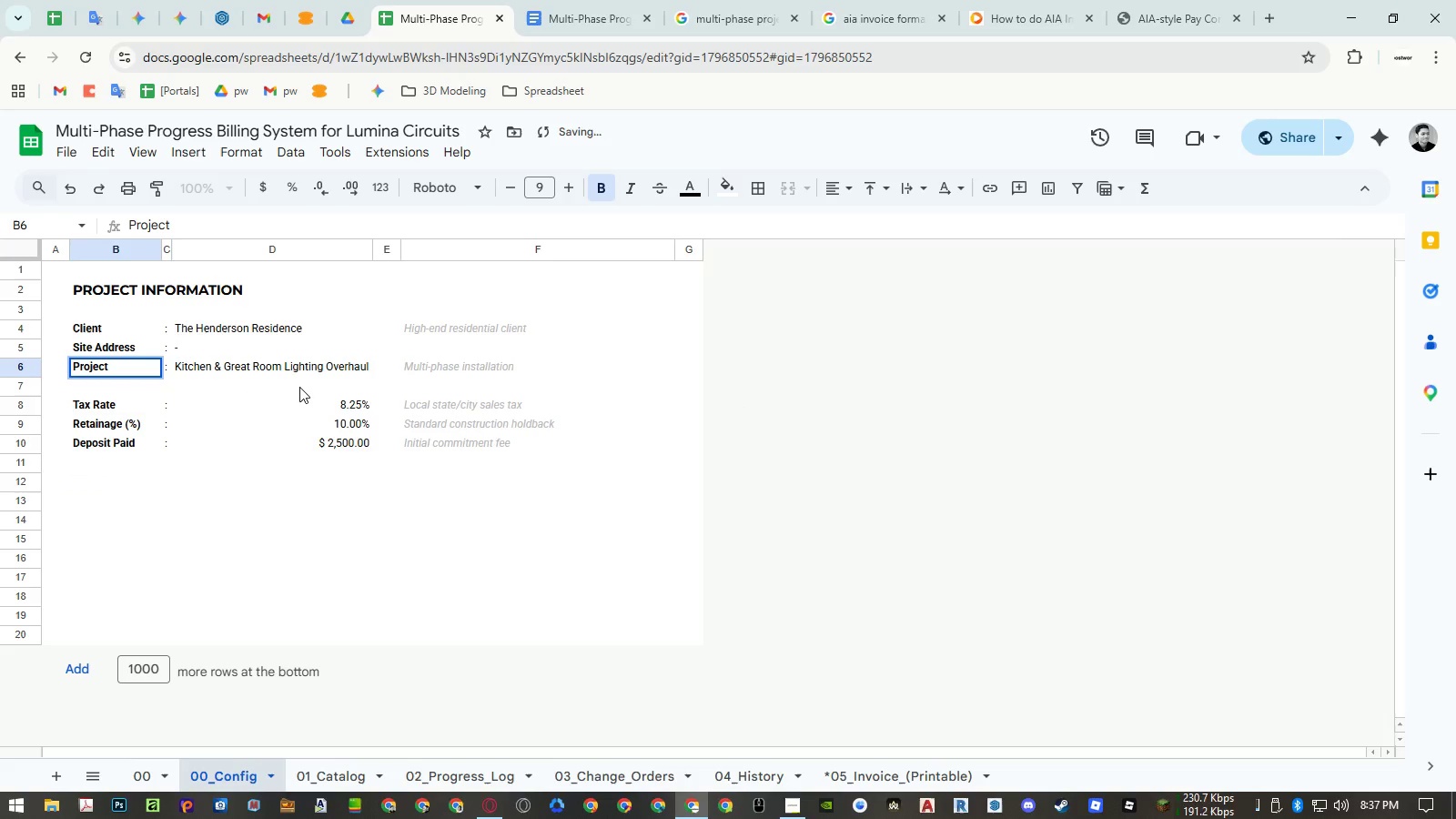 
type( Name)
 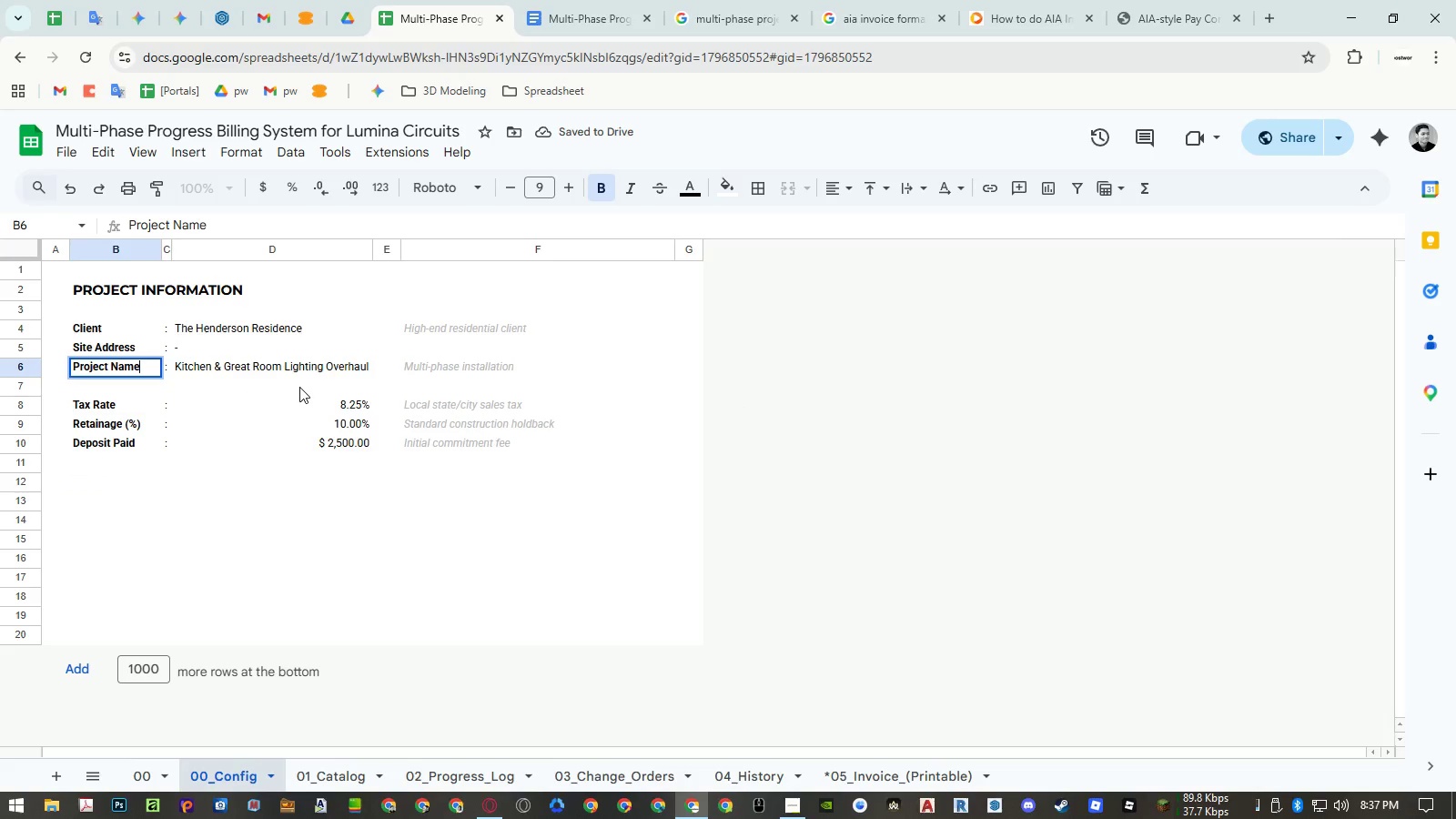 
key(Enter)
 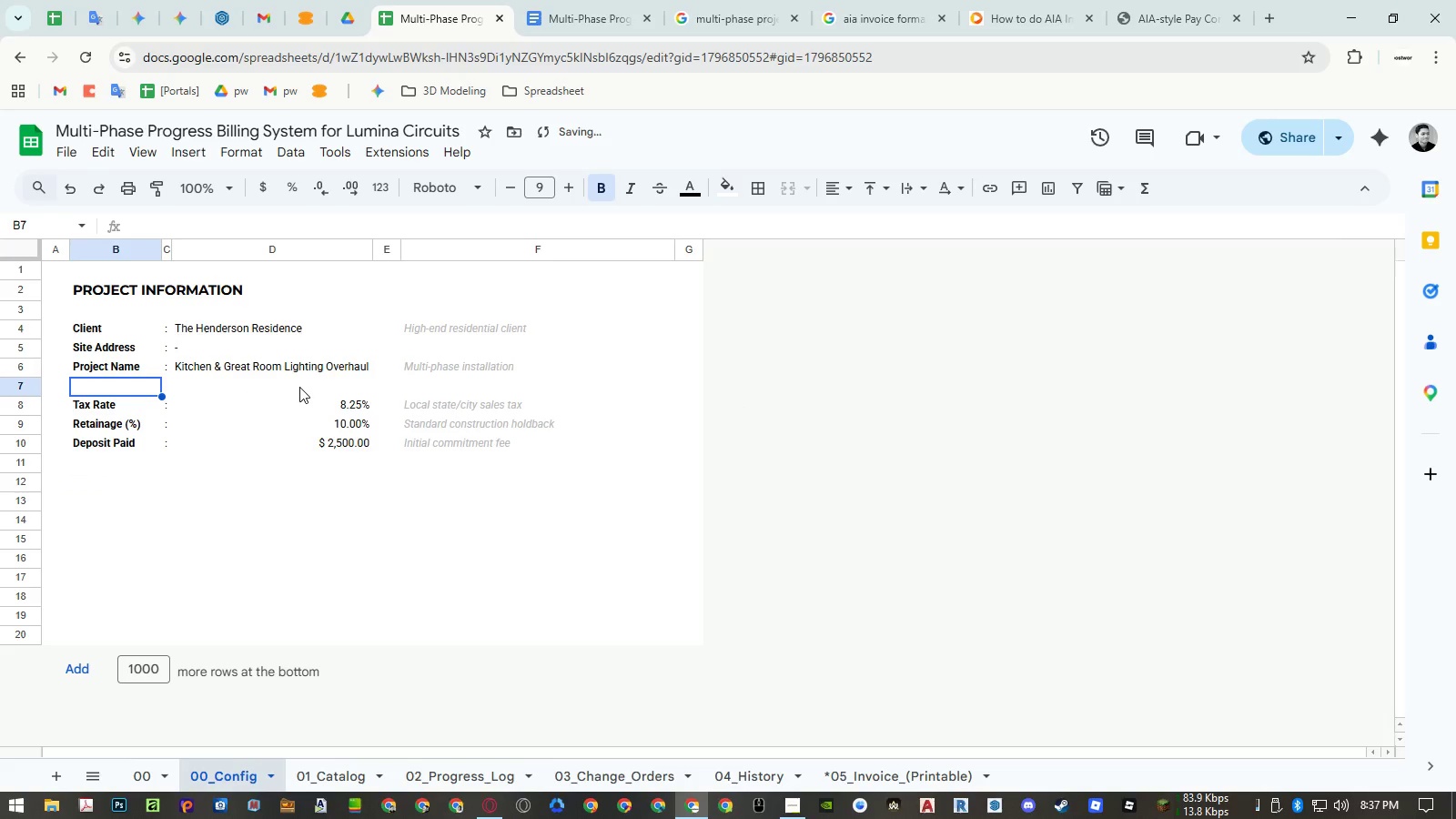 
type(Project ID)
 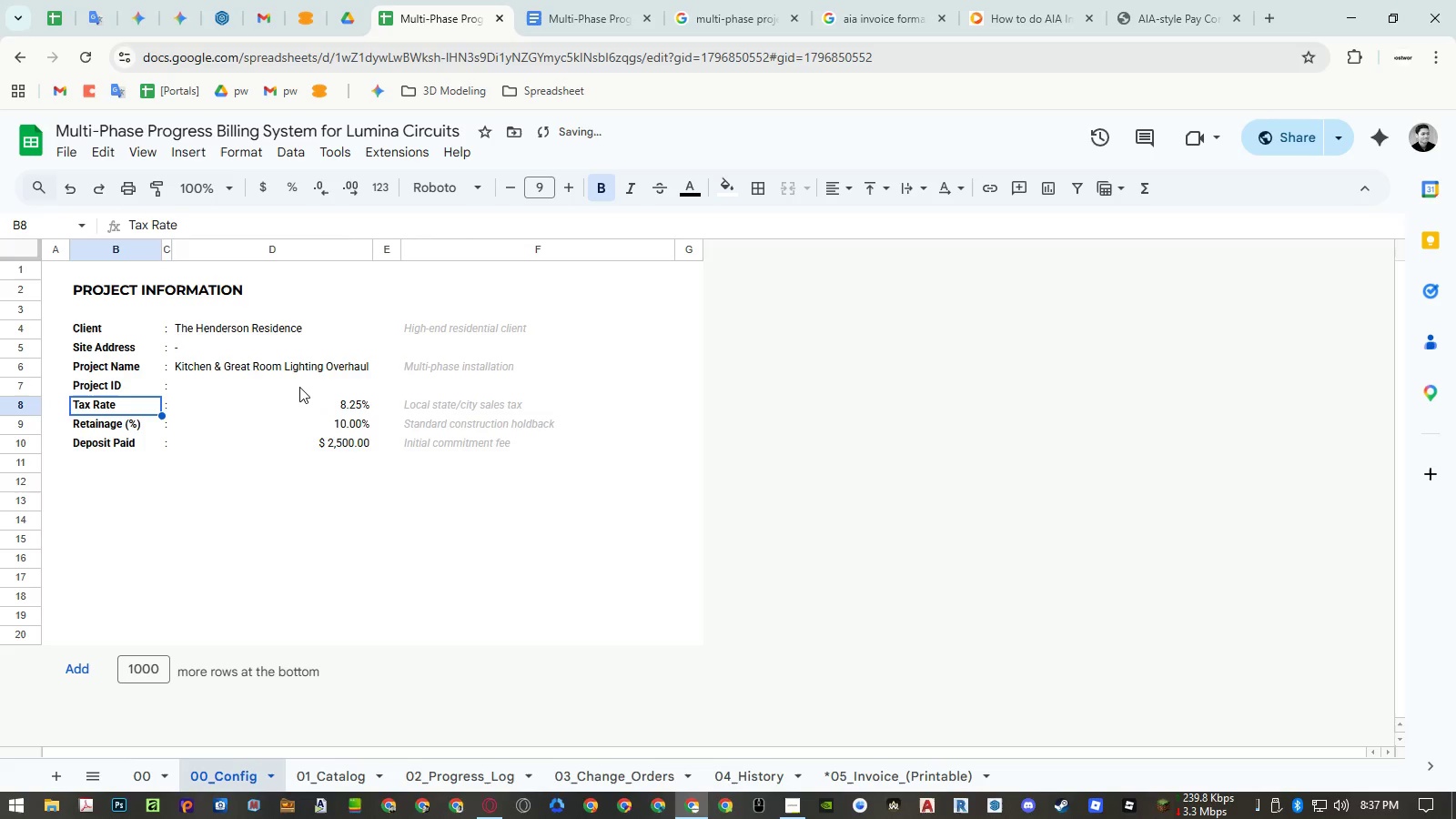 
 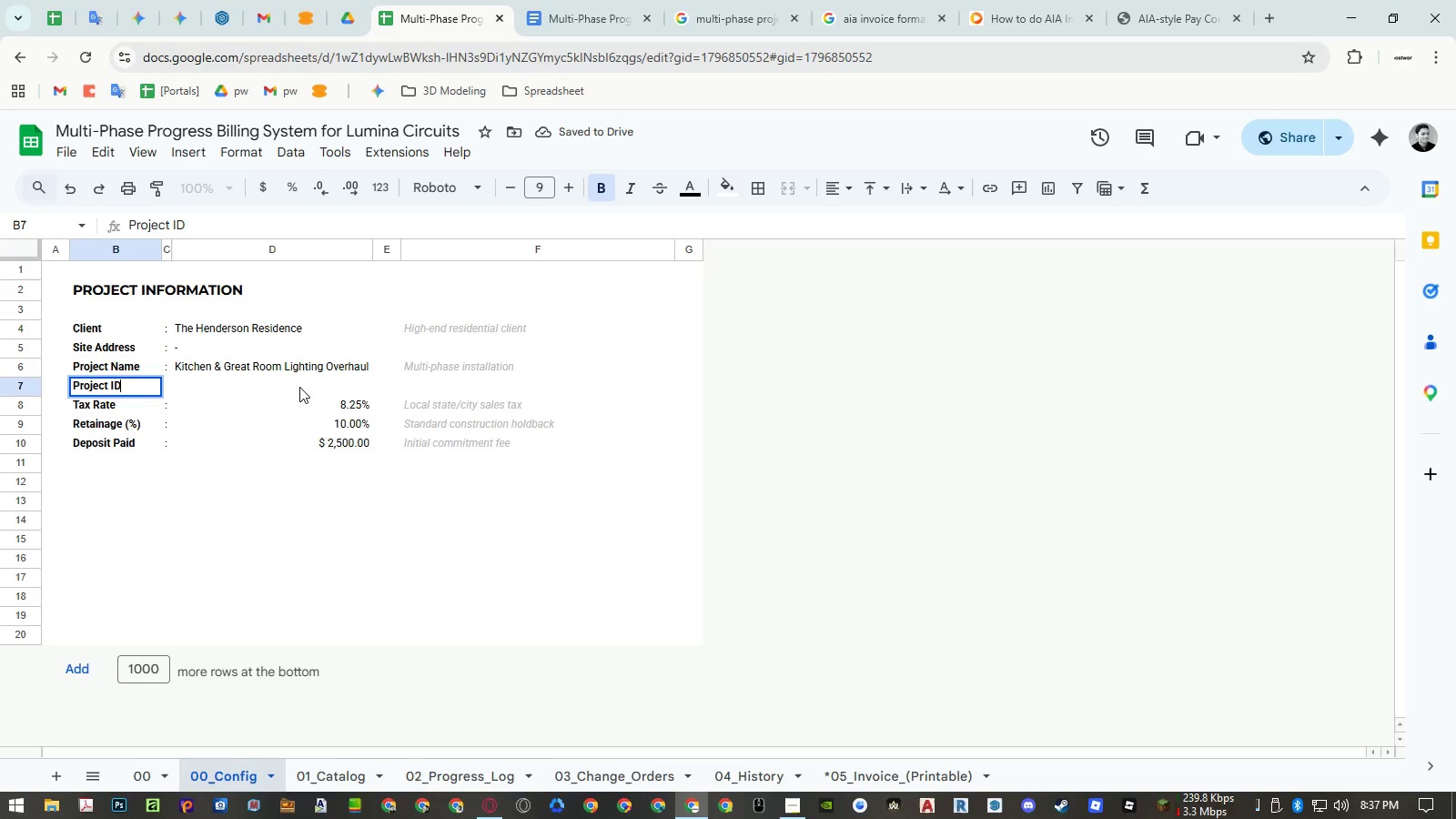 
key(Enter)
 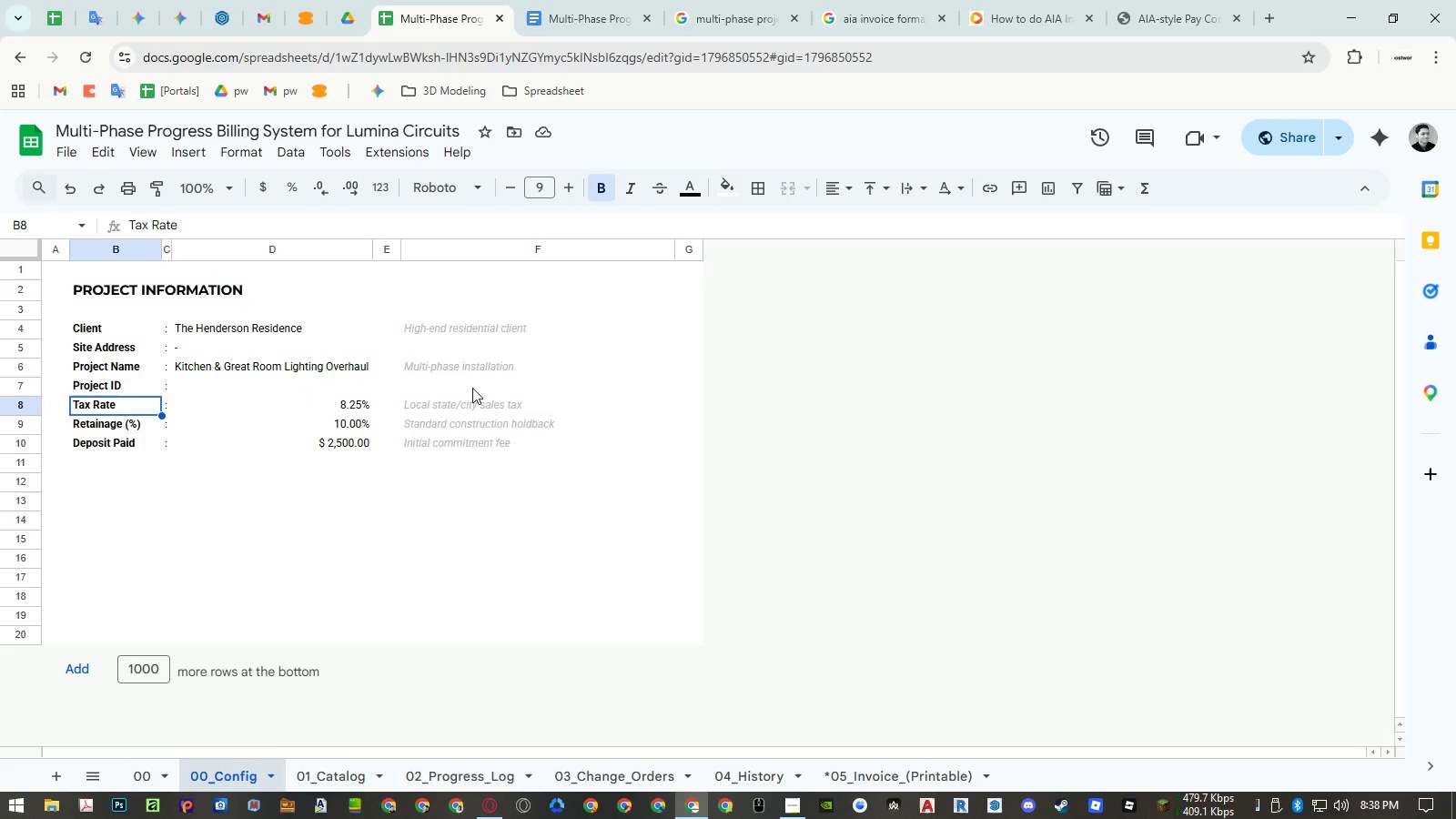 
wait(13.92)
 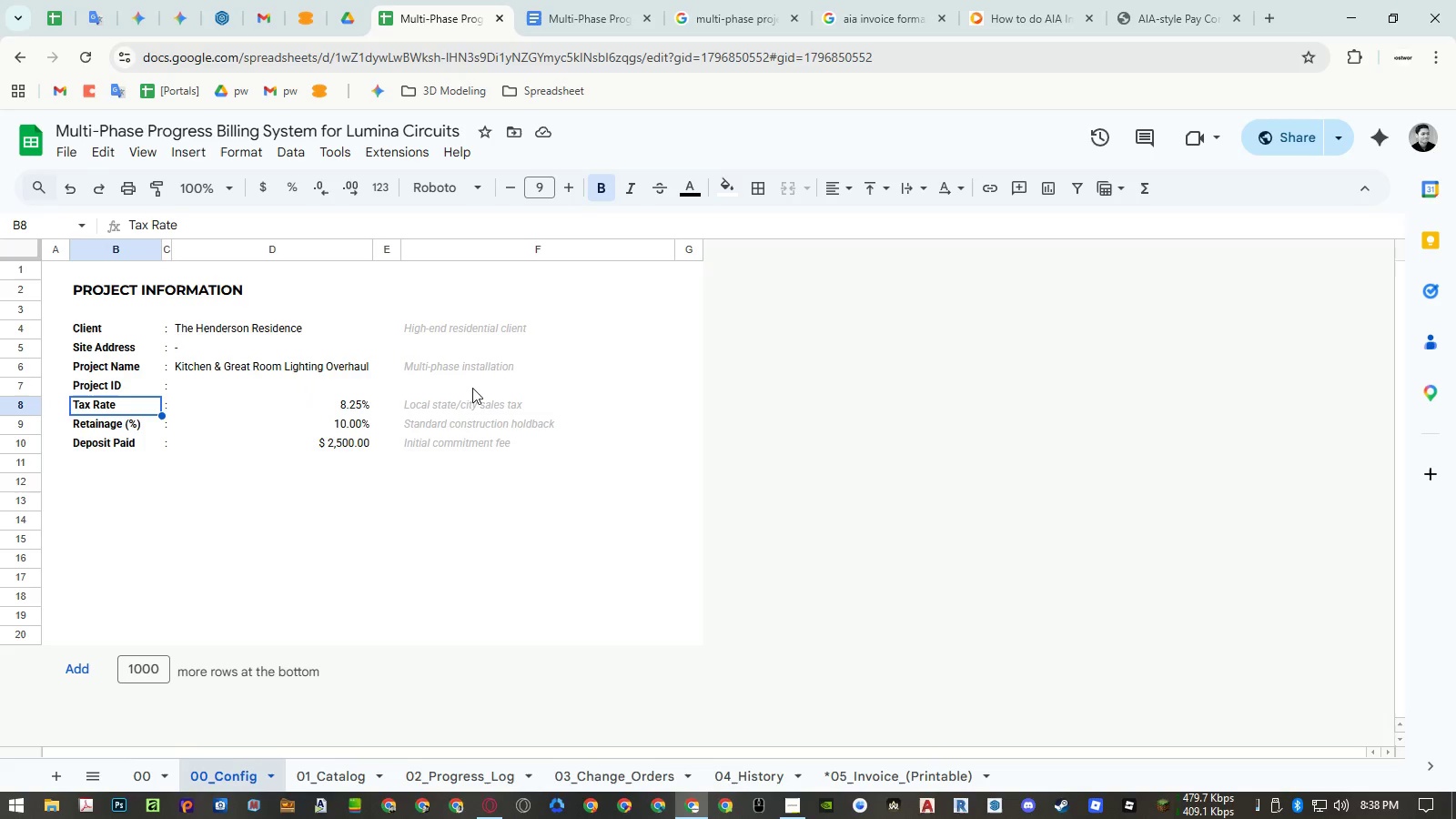 
left_click([1164, 24])
 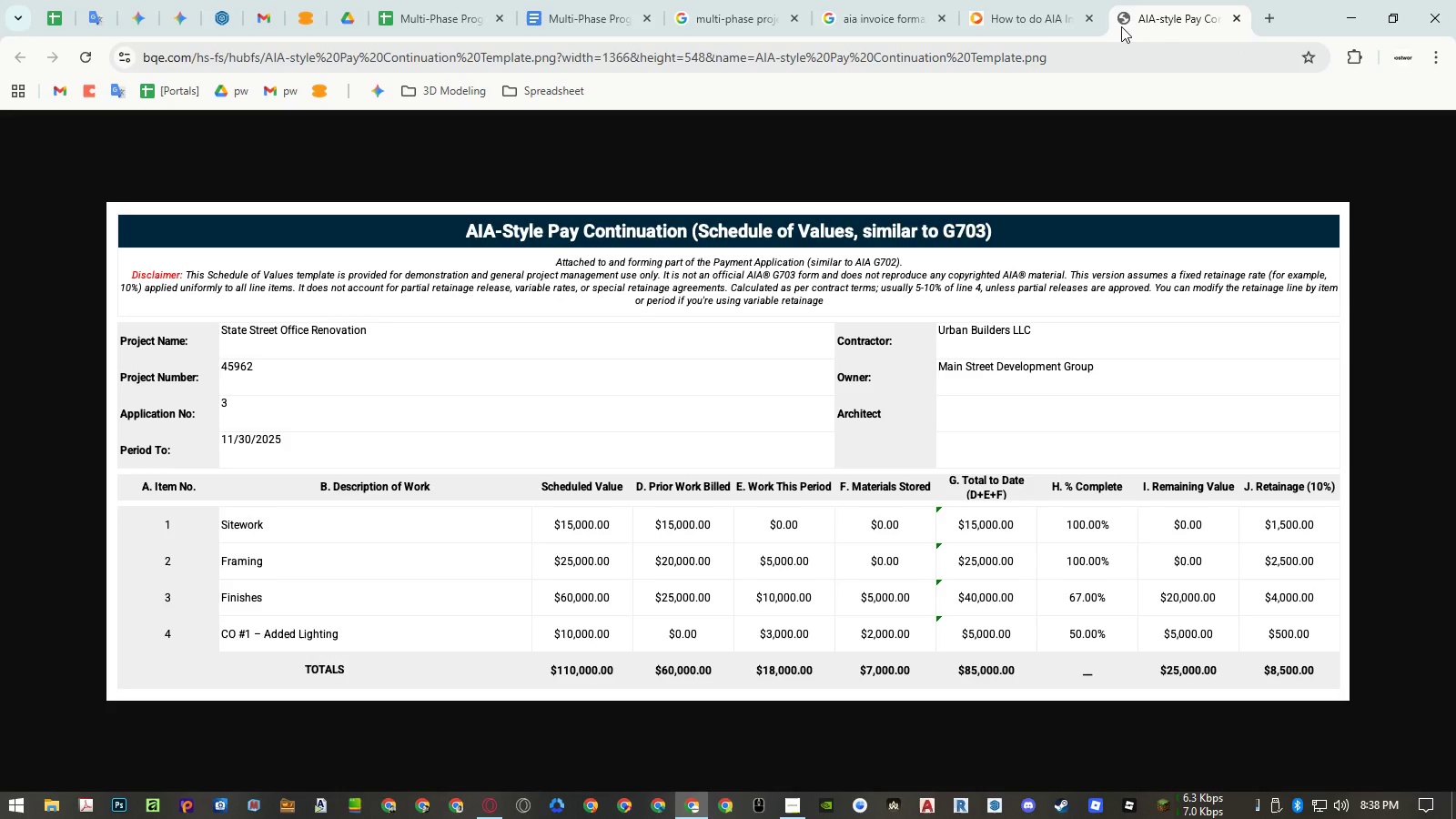 
wait(7.69)
 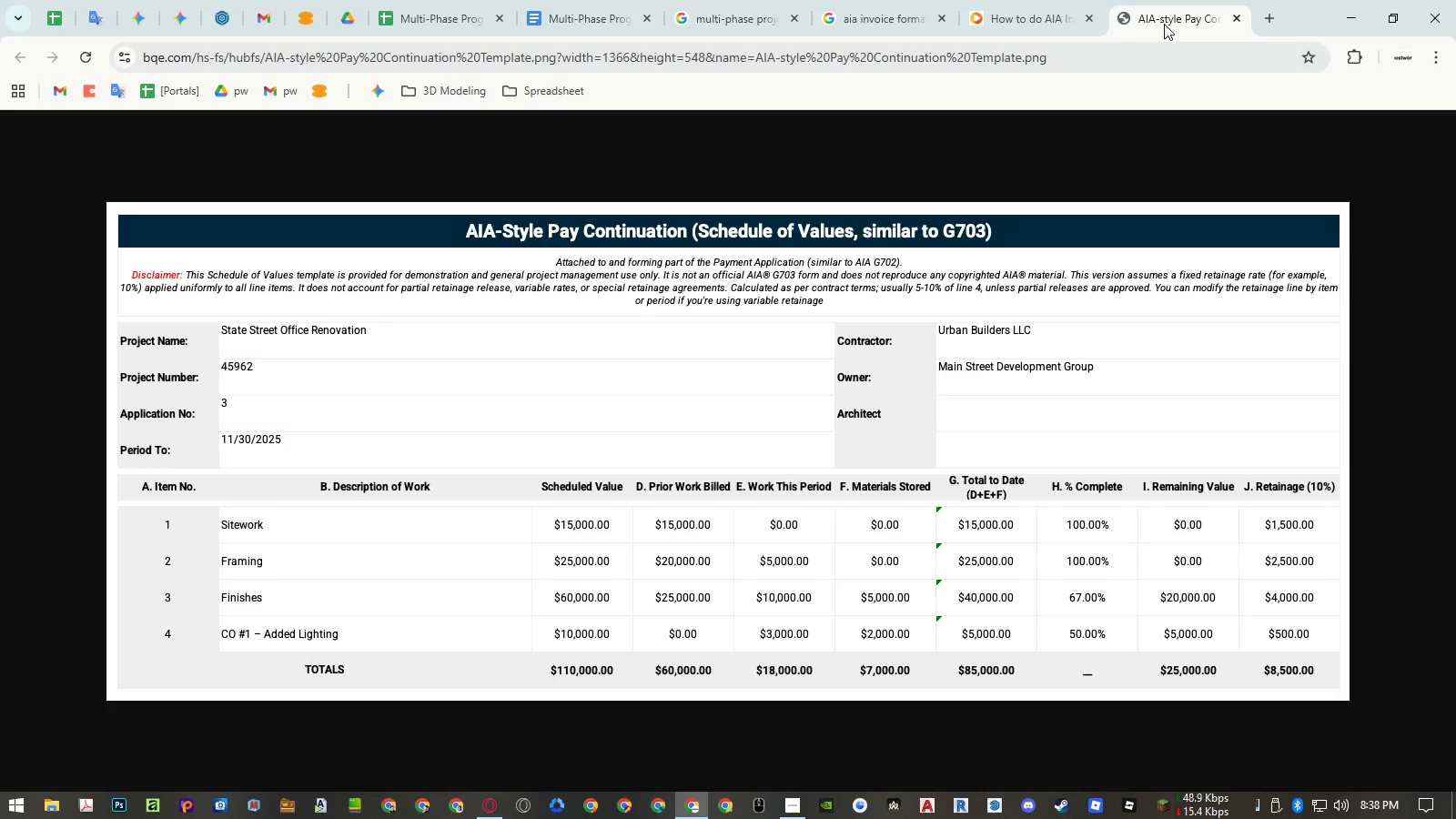 
left_click([474, 21])
 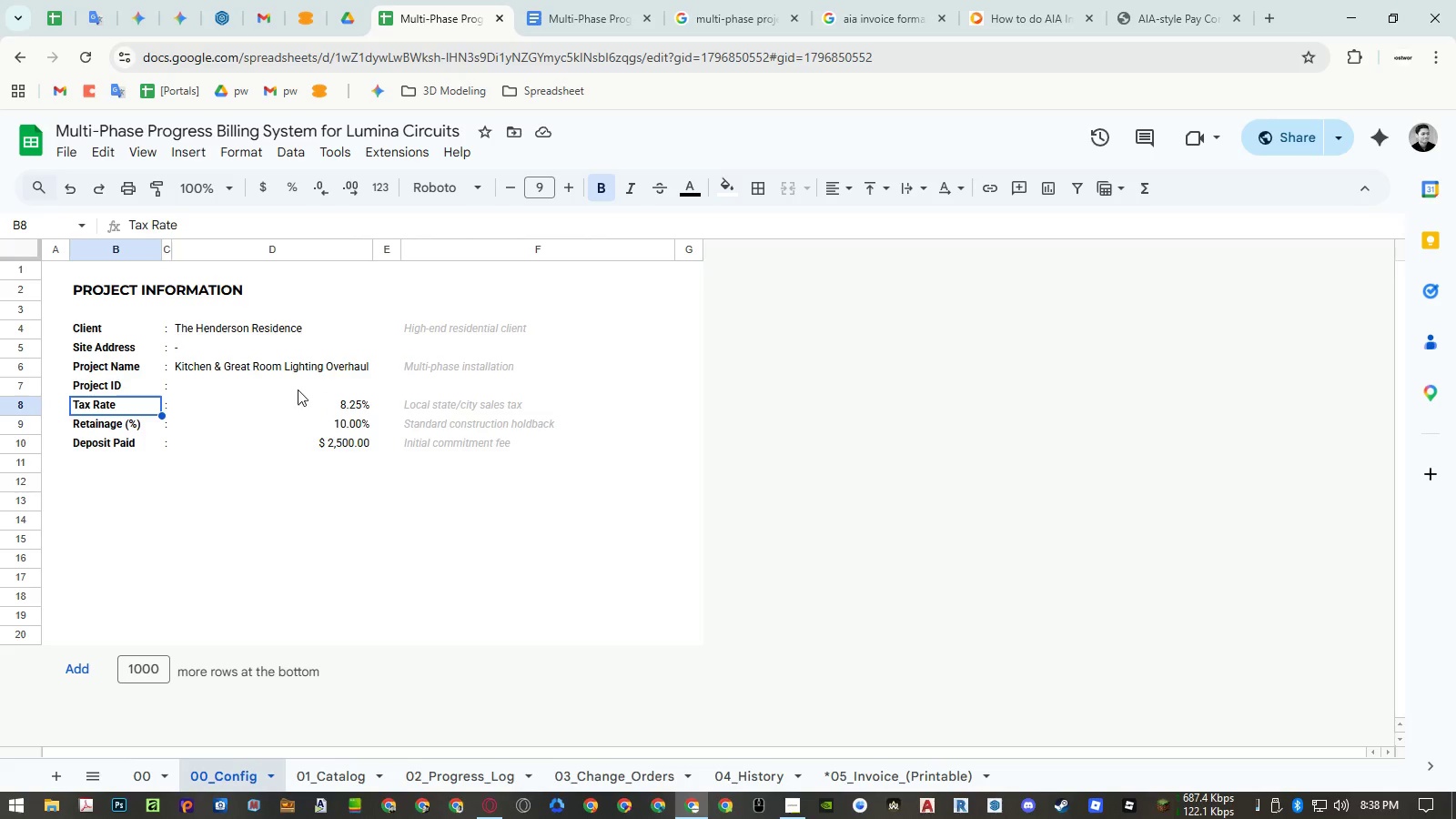 
left_click([295, 389])
 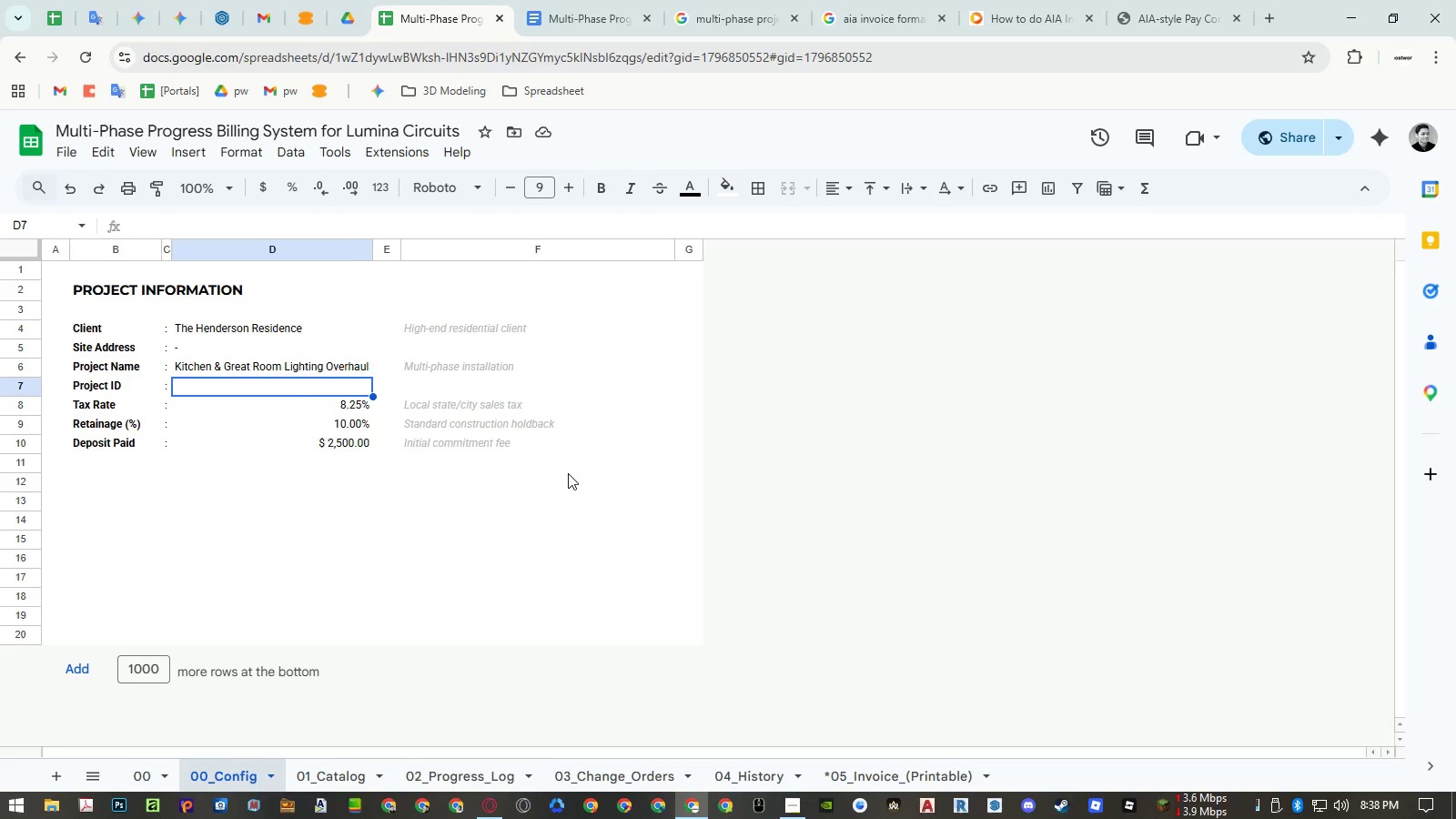 
key(Numpad5)
 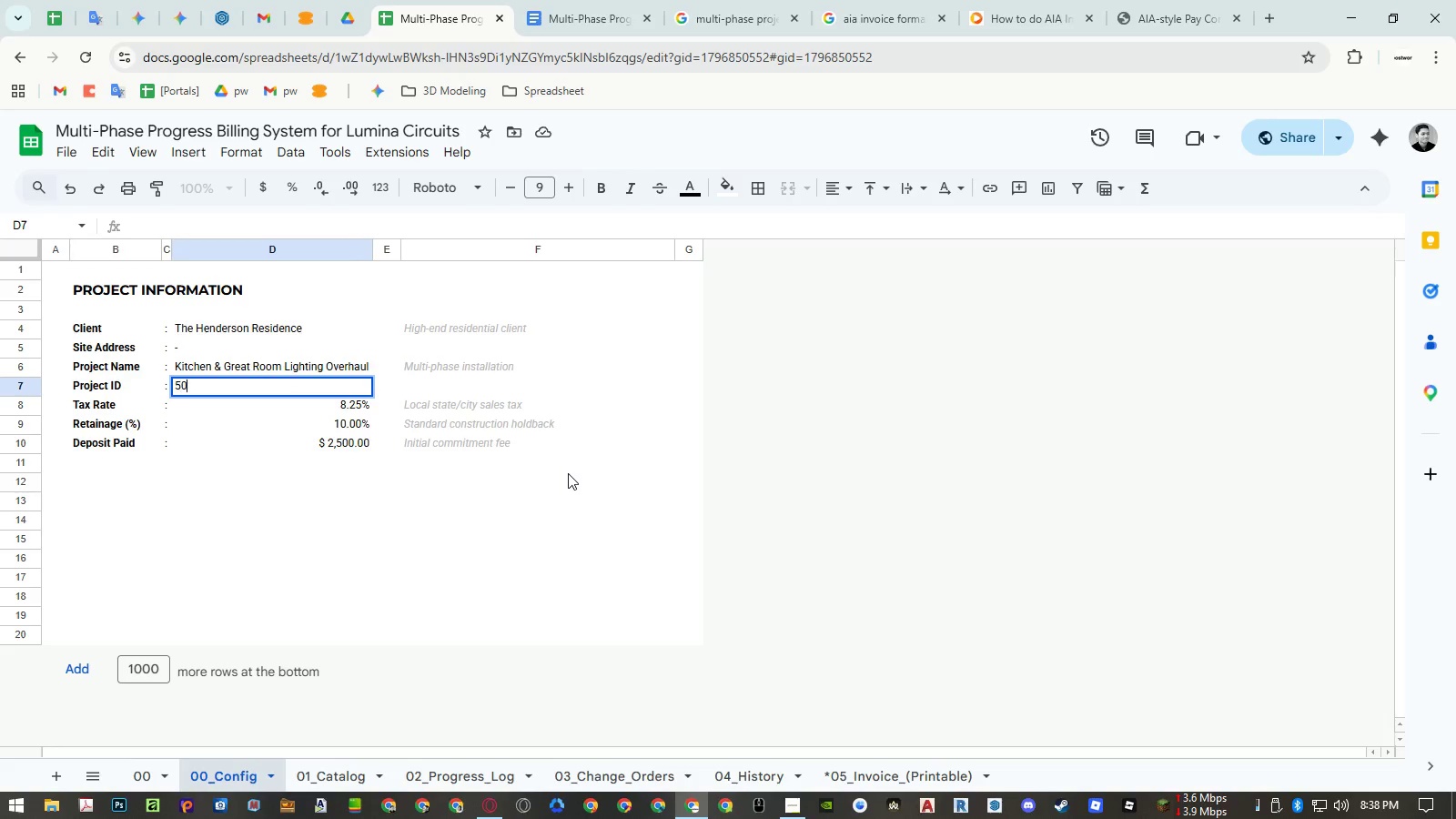 
key(Numpad0)
 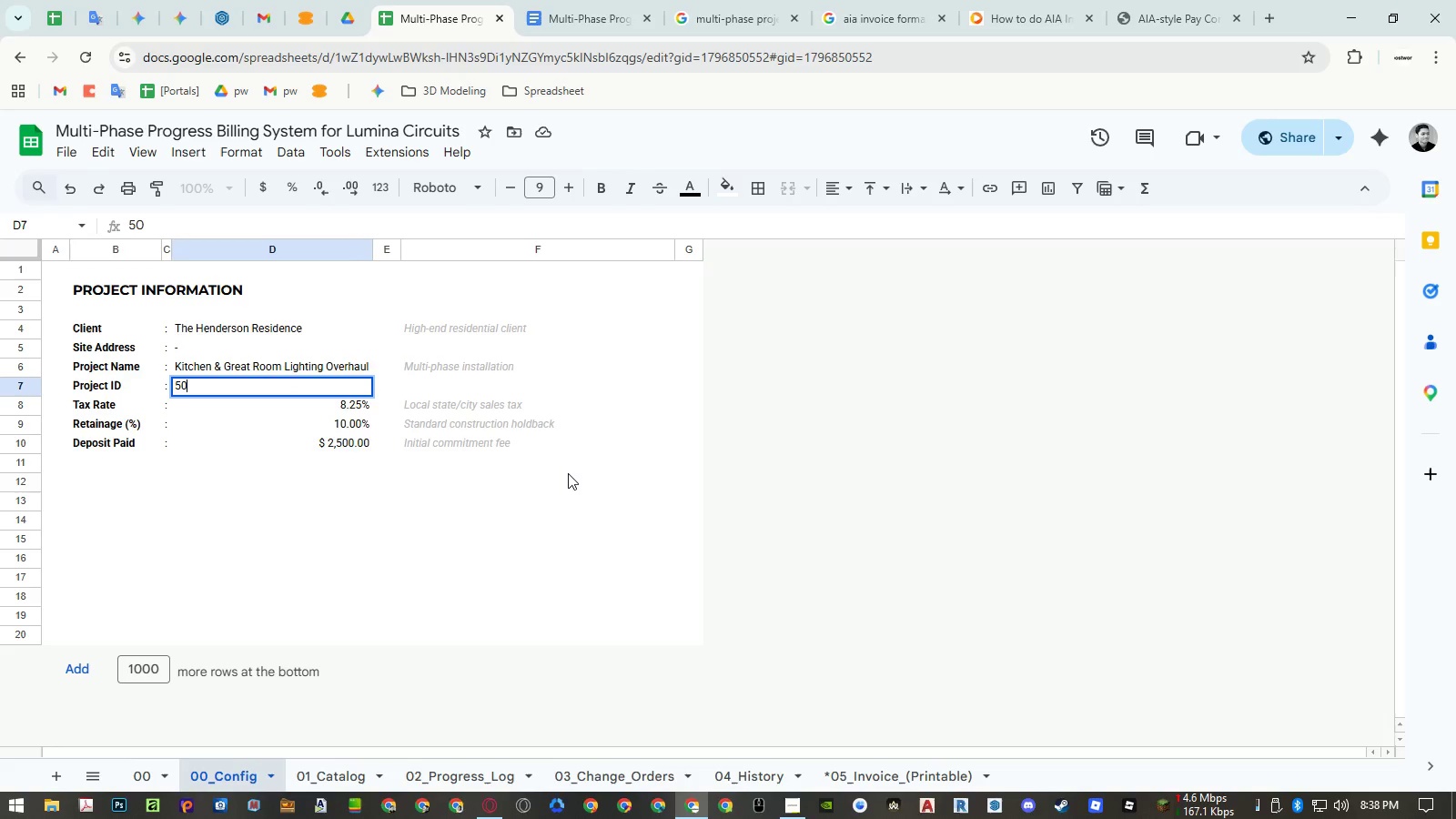 
key(Numpad1)
 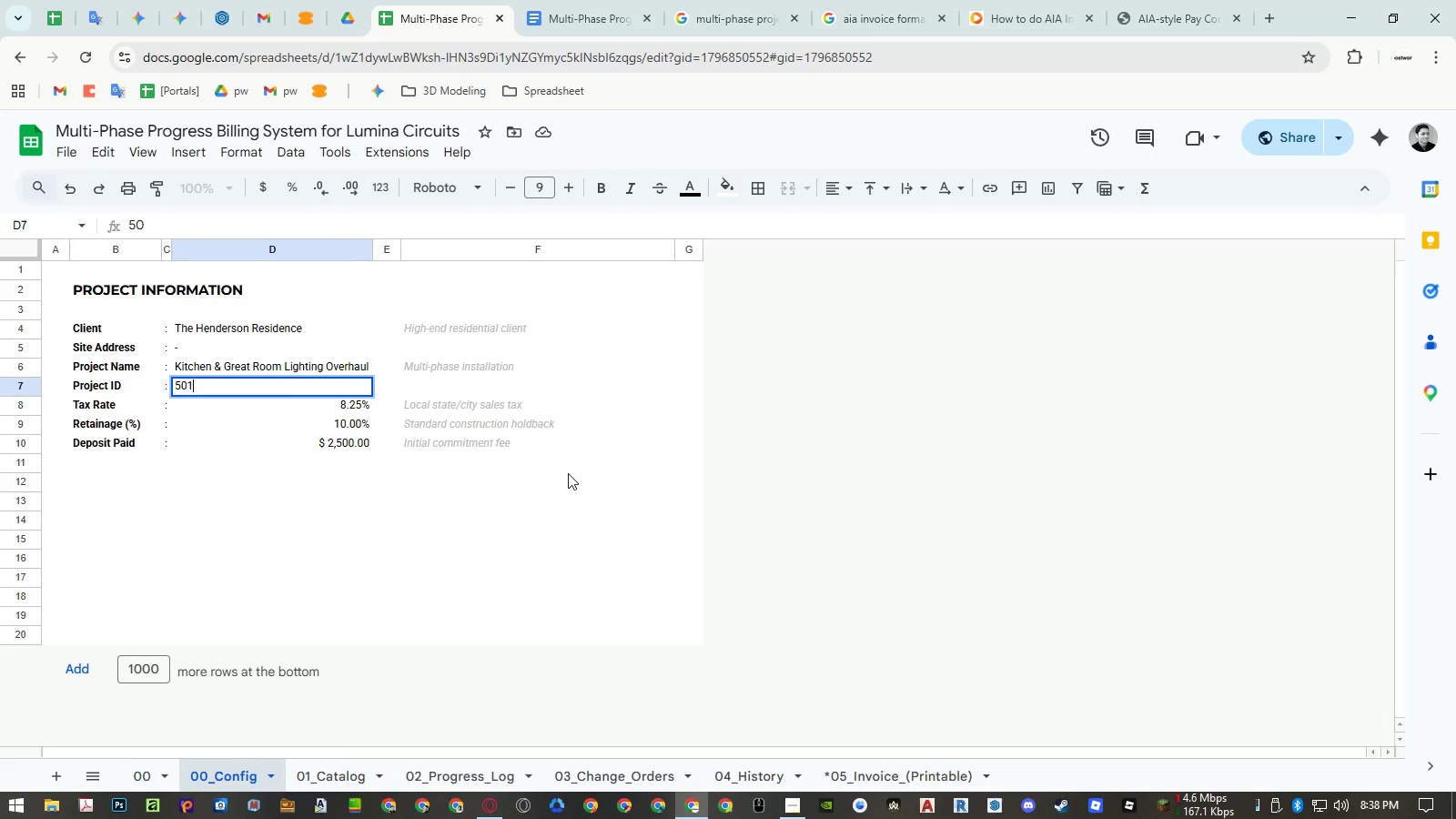 
key(Numpad2)
 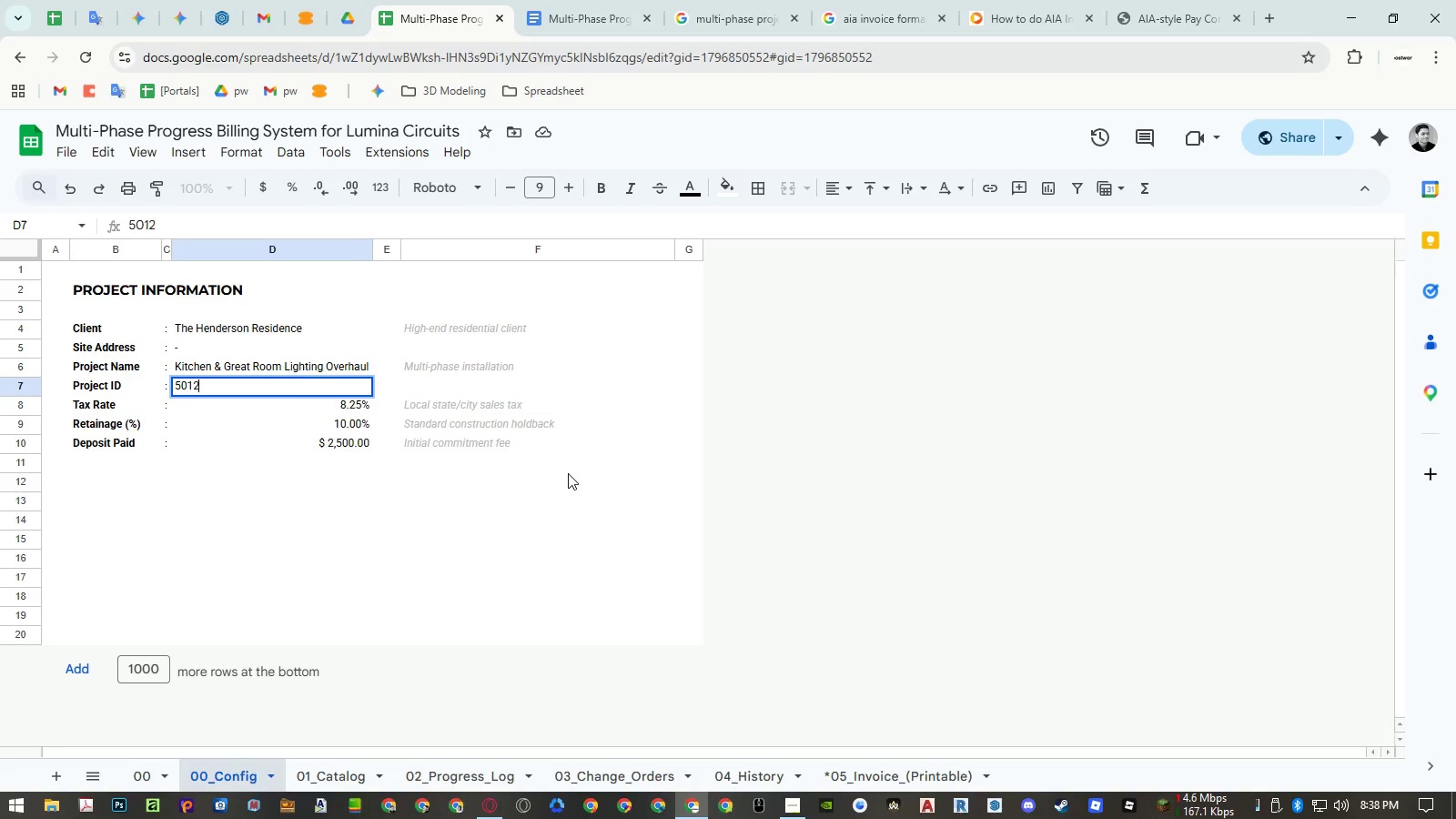 
key(Numpad3)
 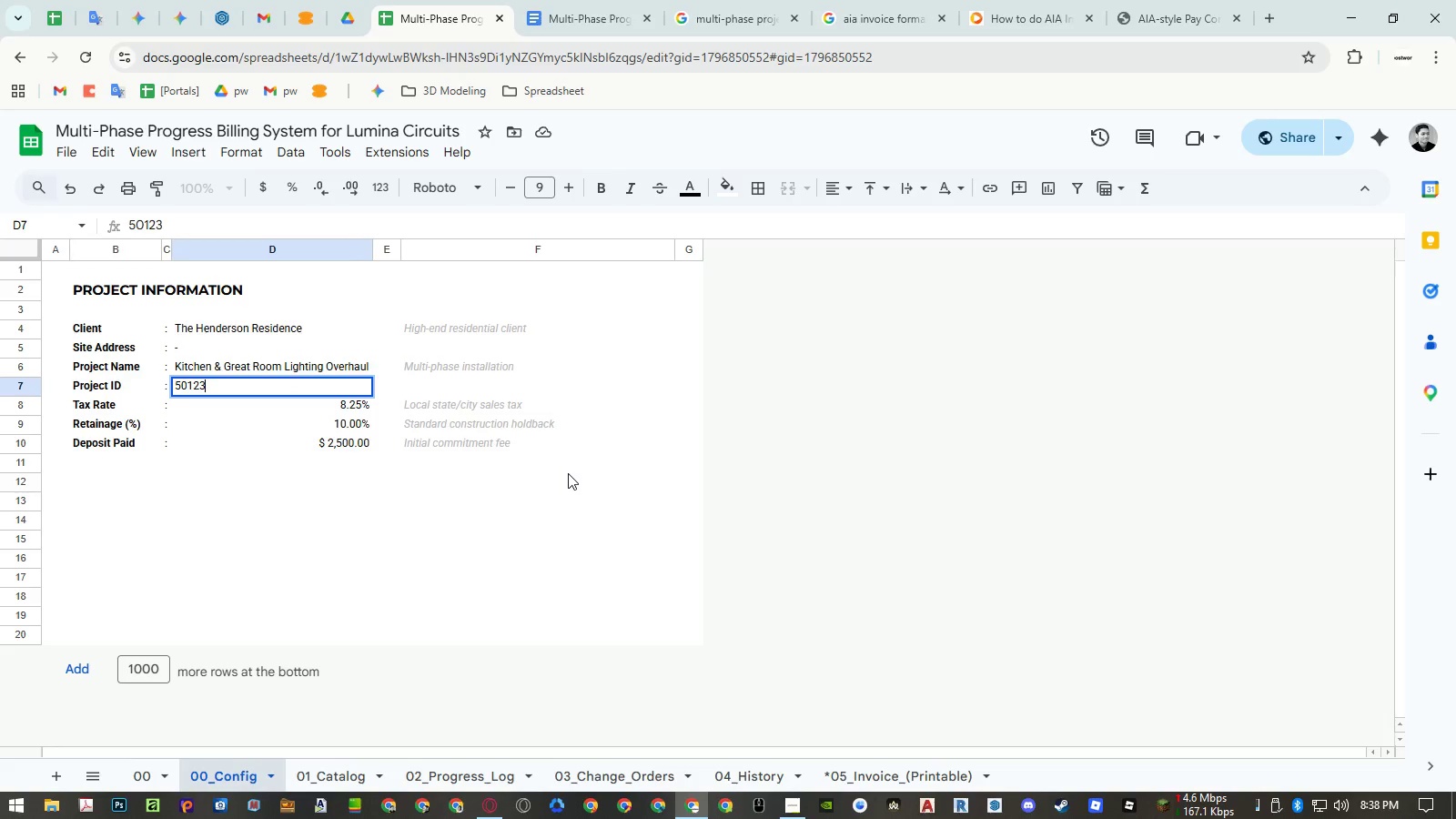 
key(NumpadEnter)
 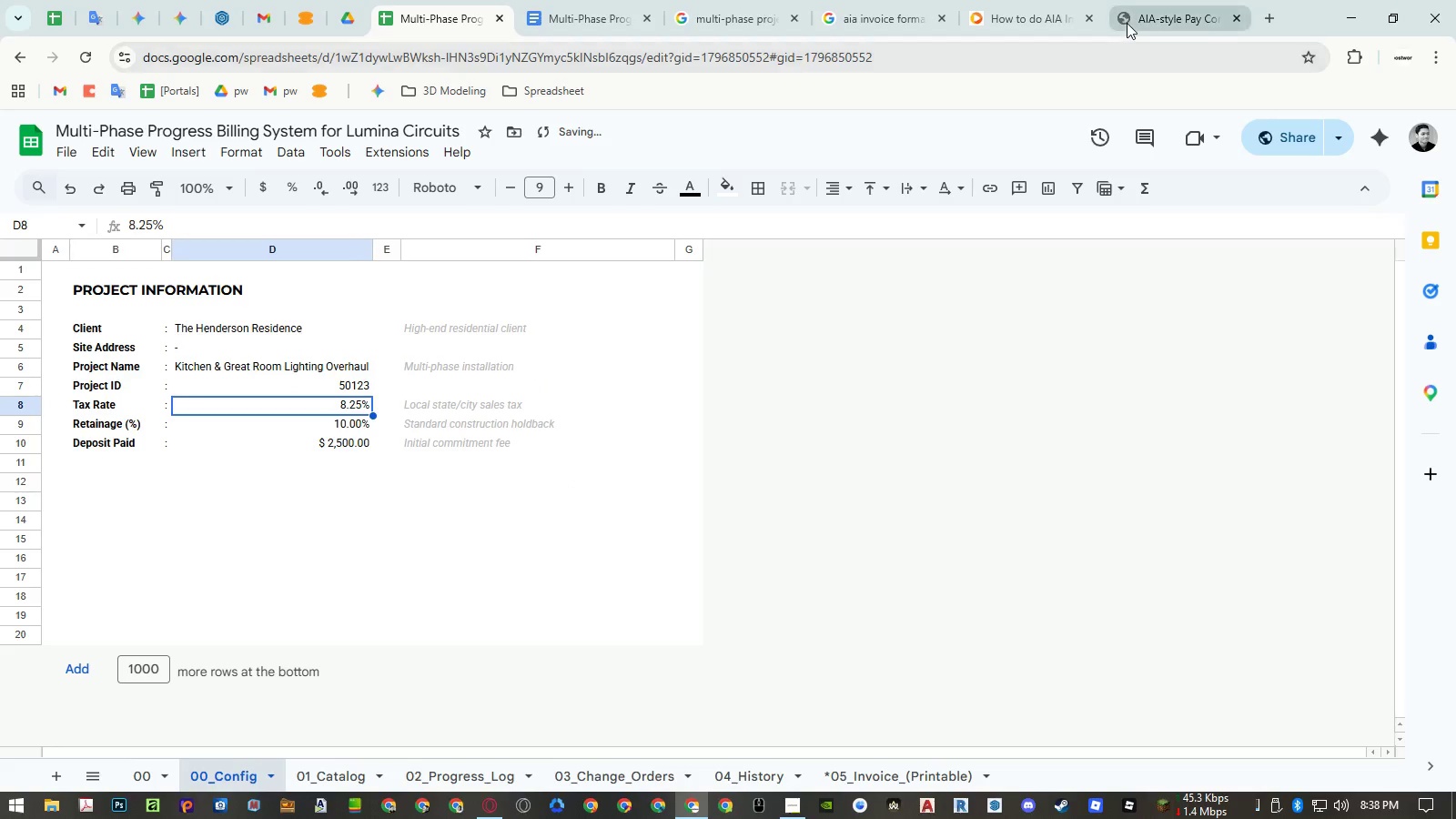 
left_click([1138, 16])
 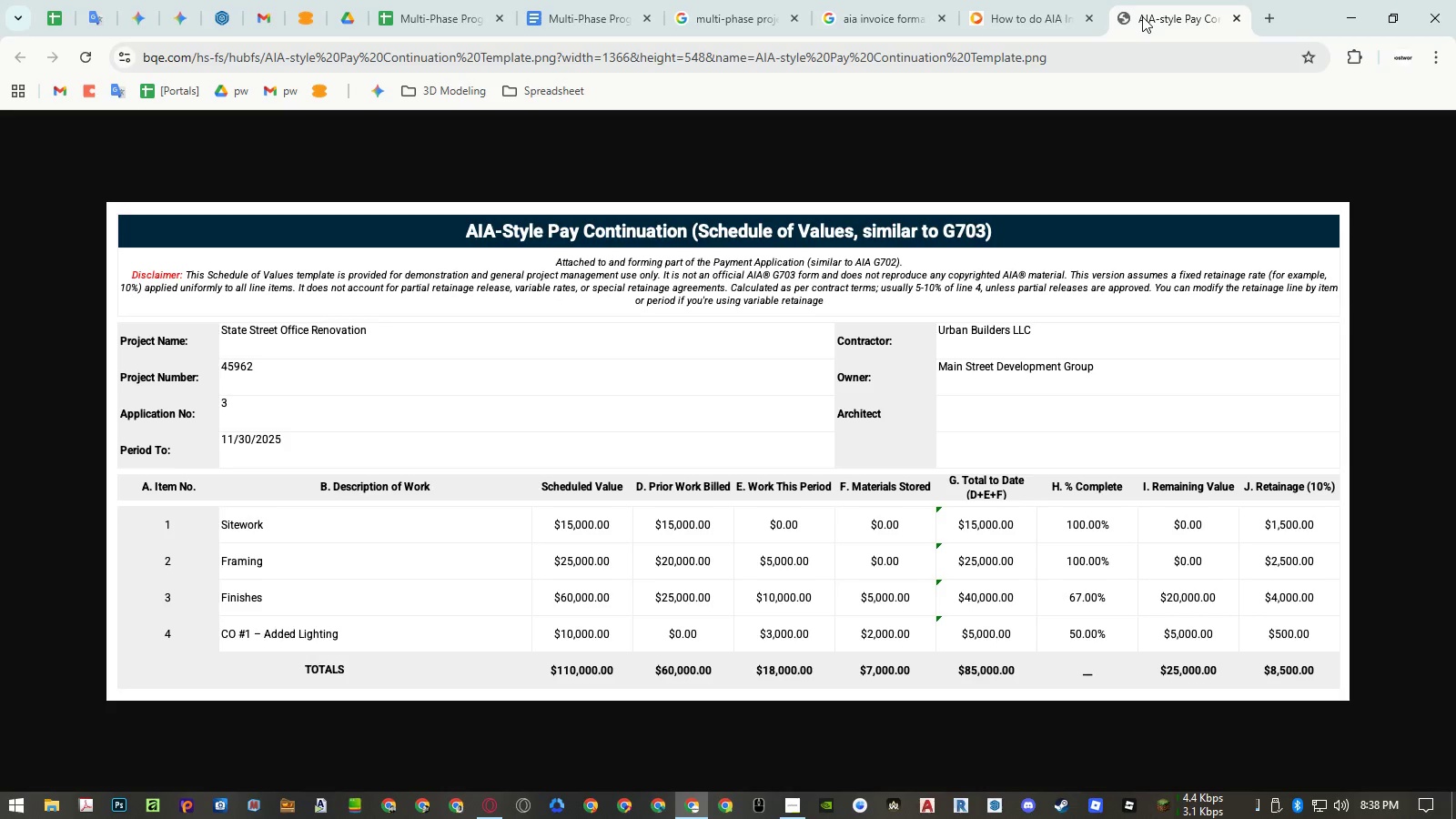 
wait(7.58)
 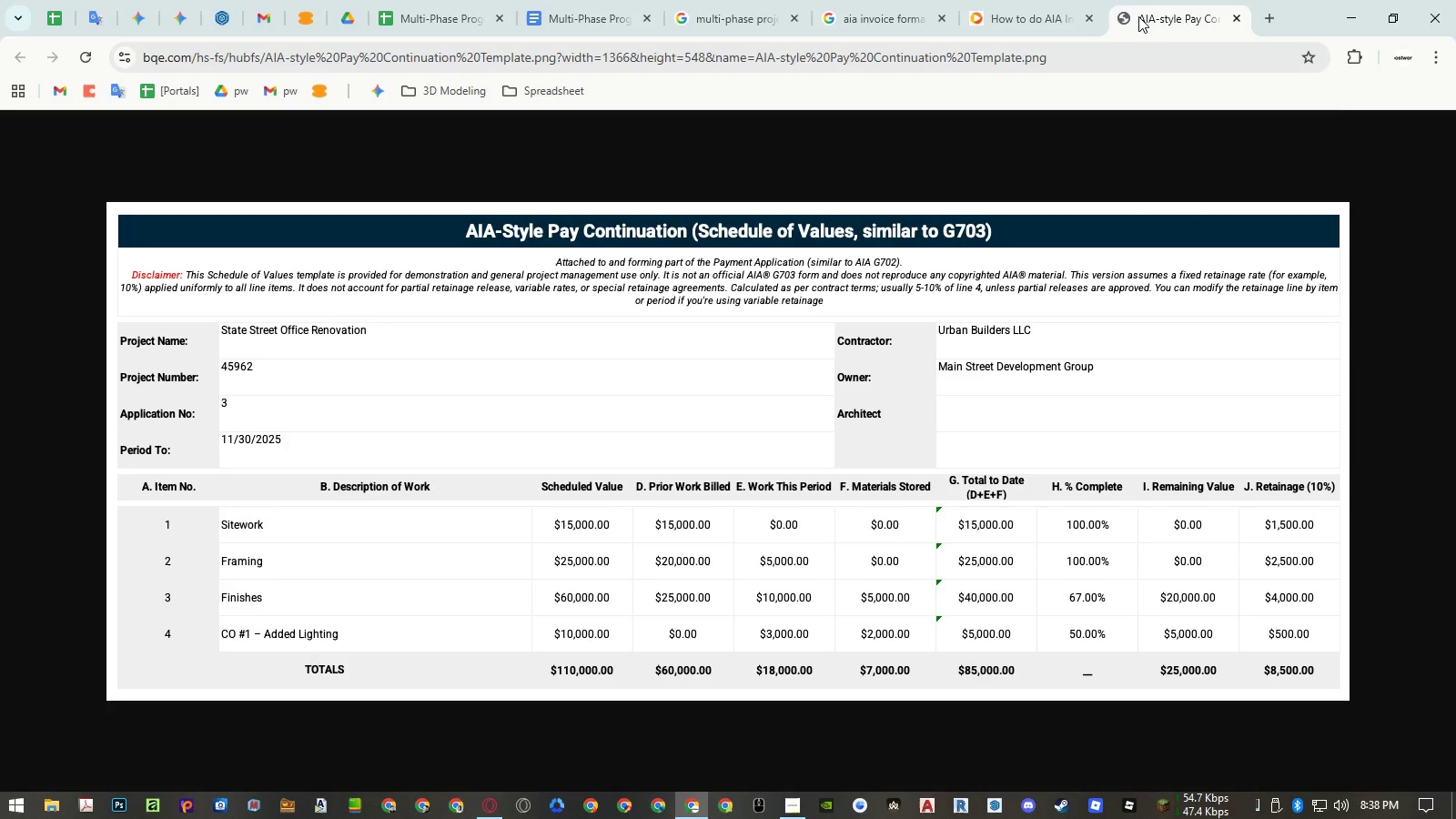 
left_click([467, 16])
 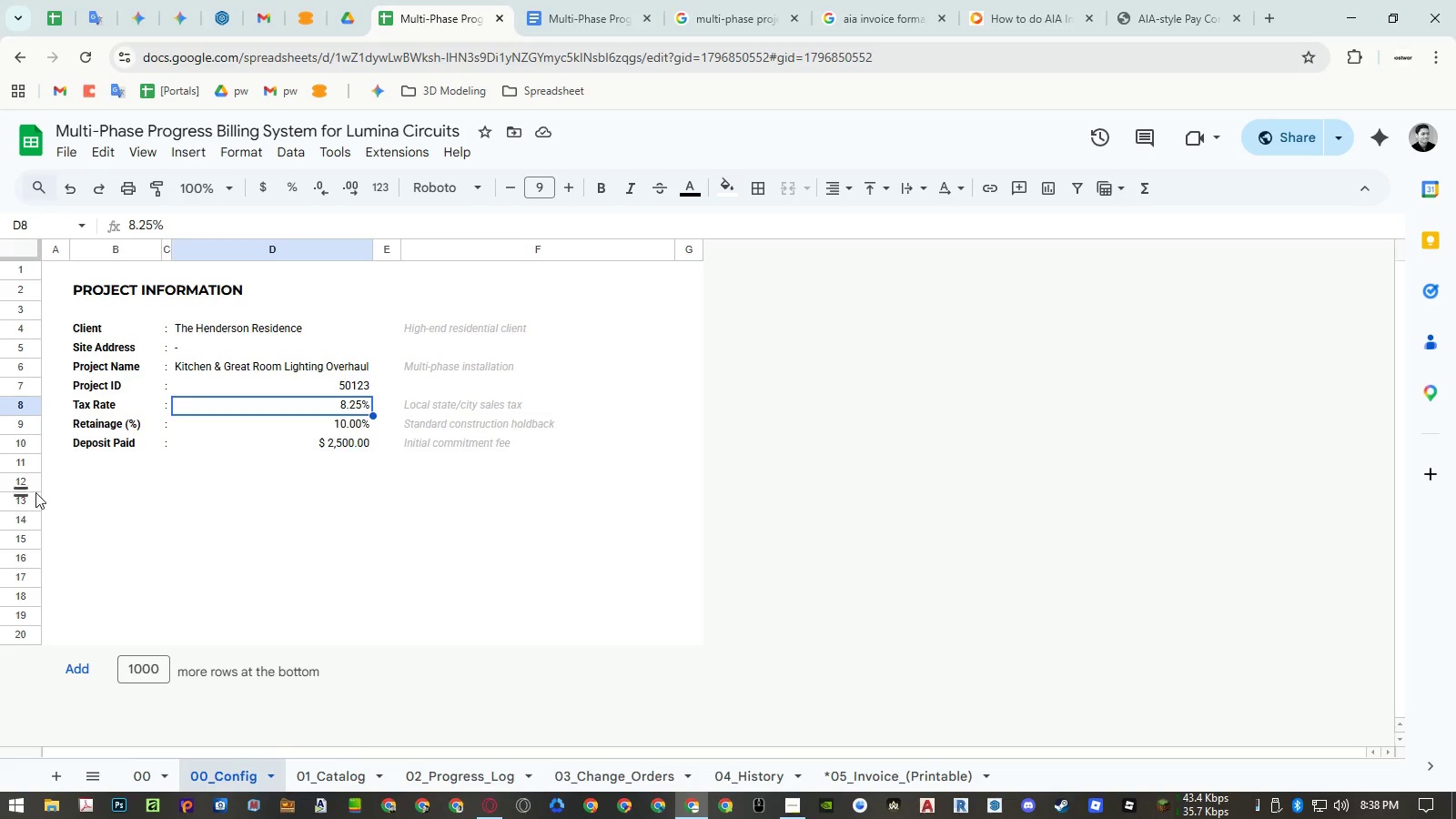 
left_click([29, 485])
 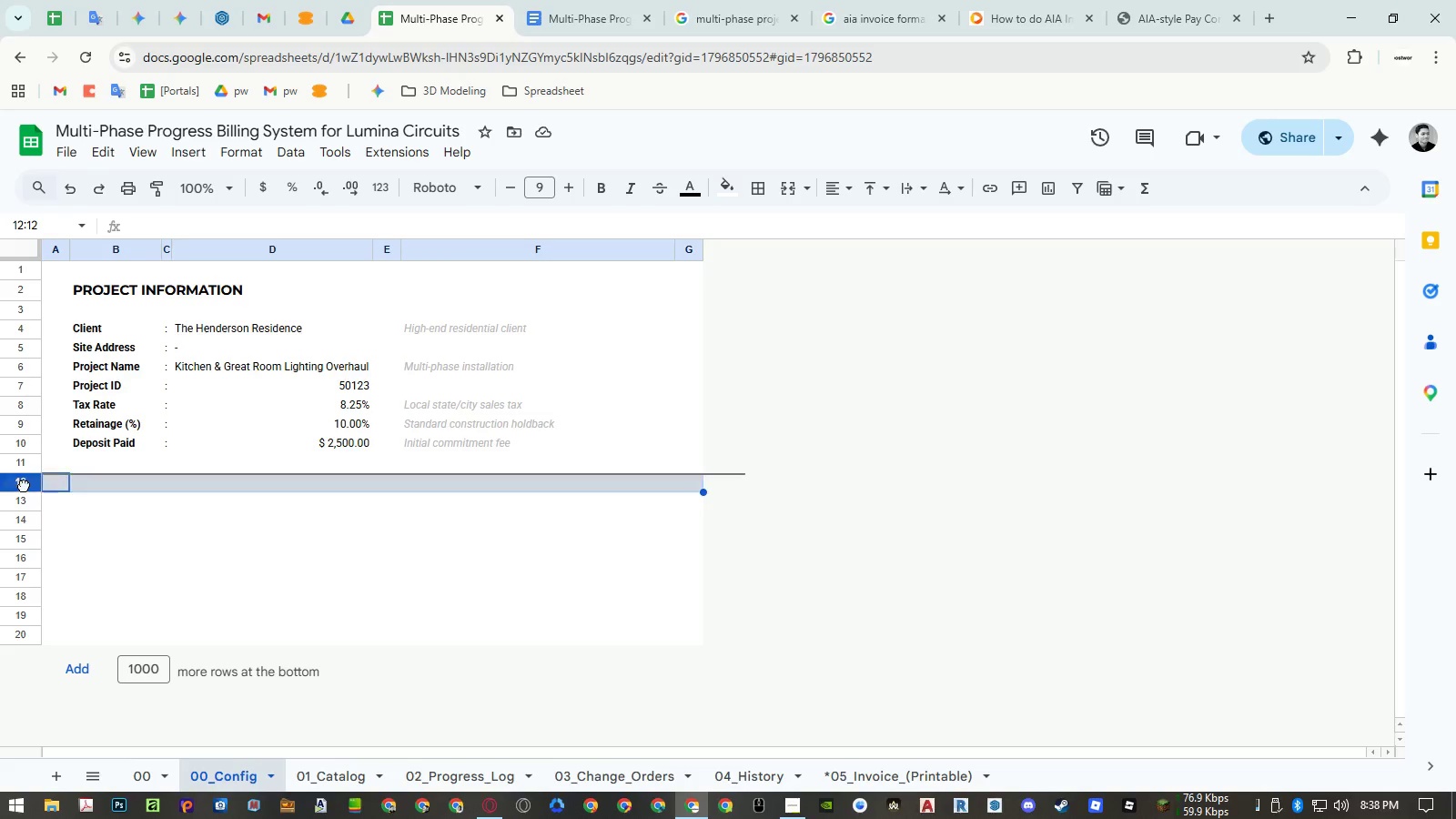 
left_click_drag(start_coordinate=[24, 485], to_coordinate=[37, 411])
 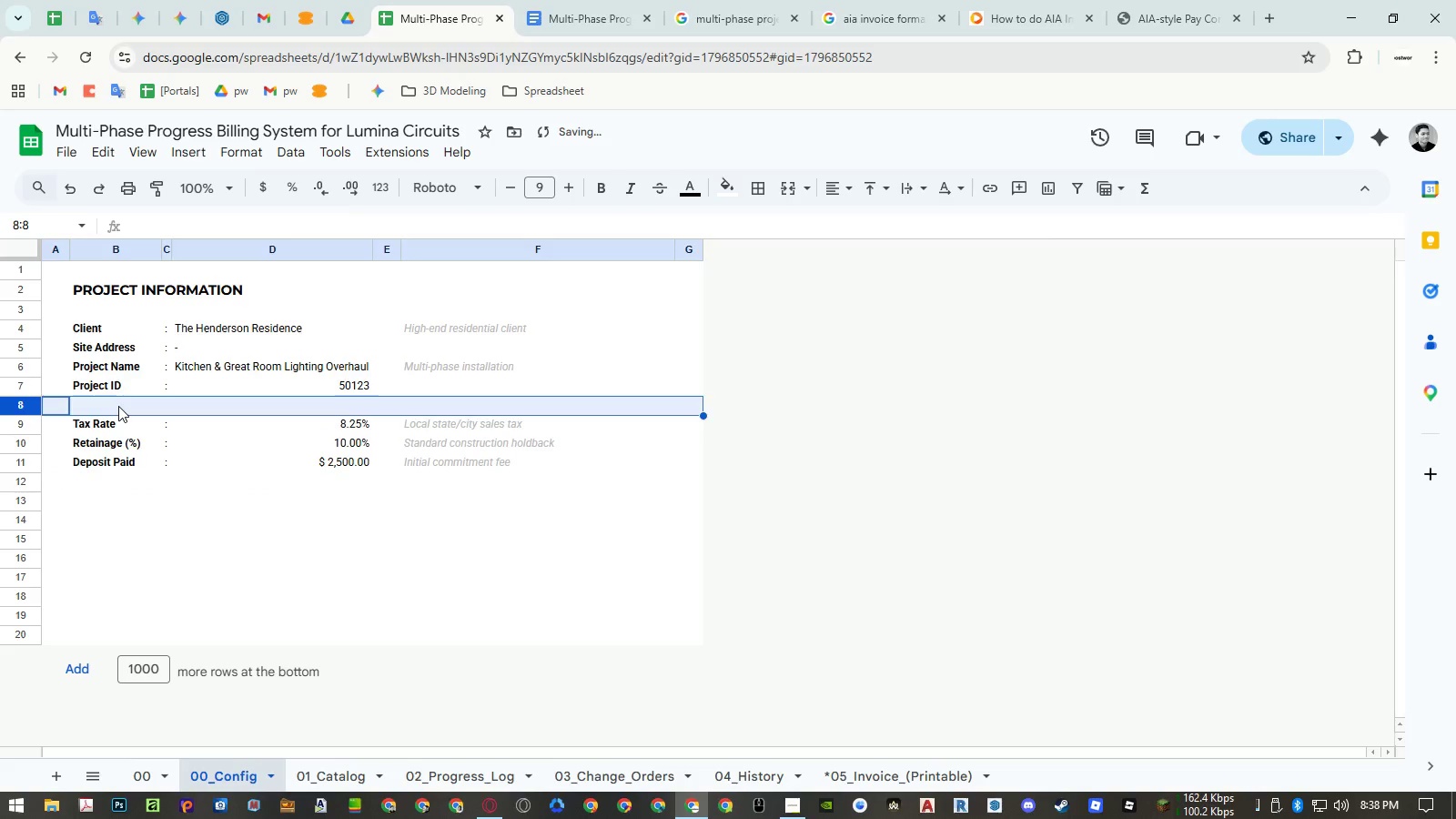 
left_click([118, 406])
 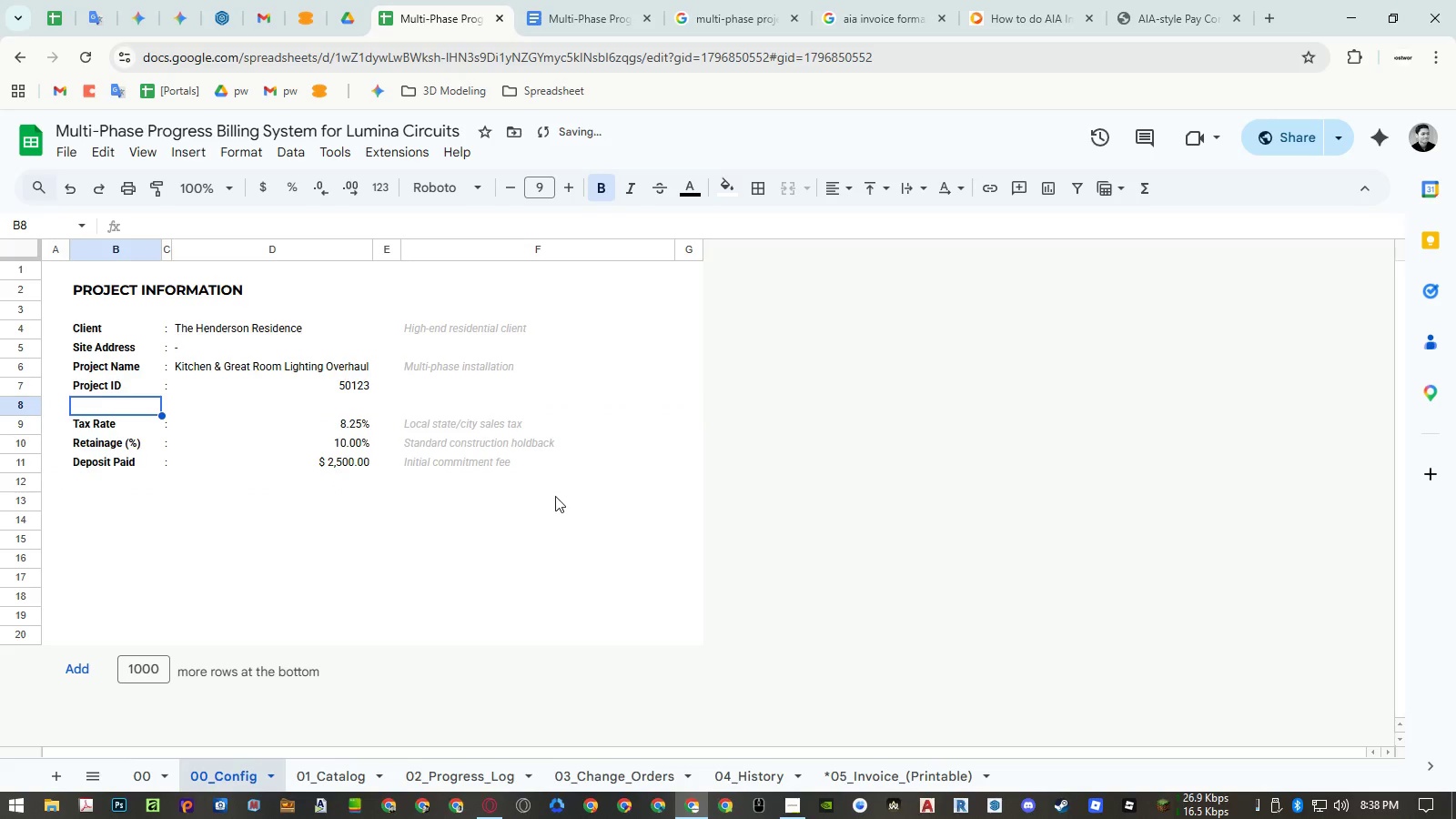 
type(Period To)
 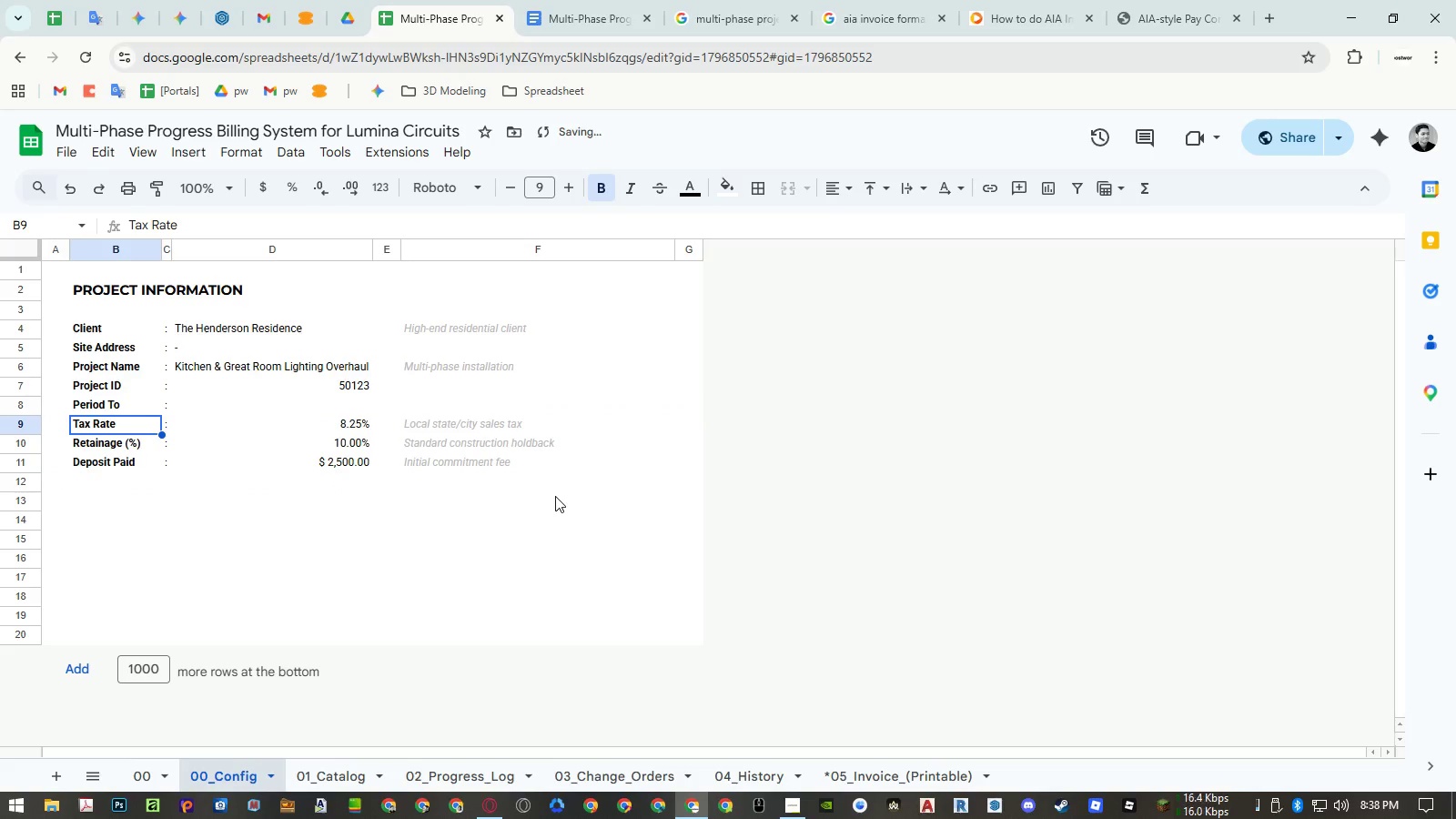 
 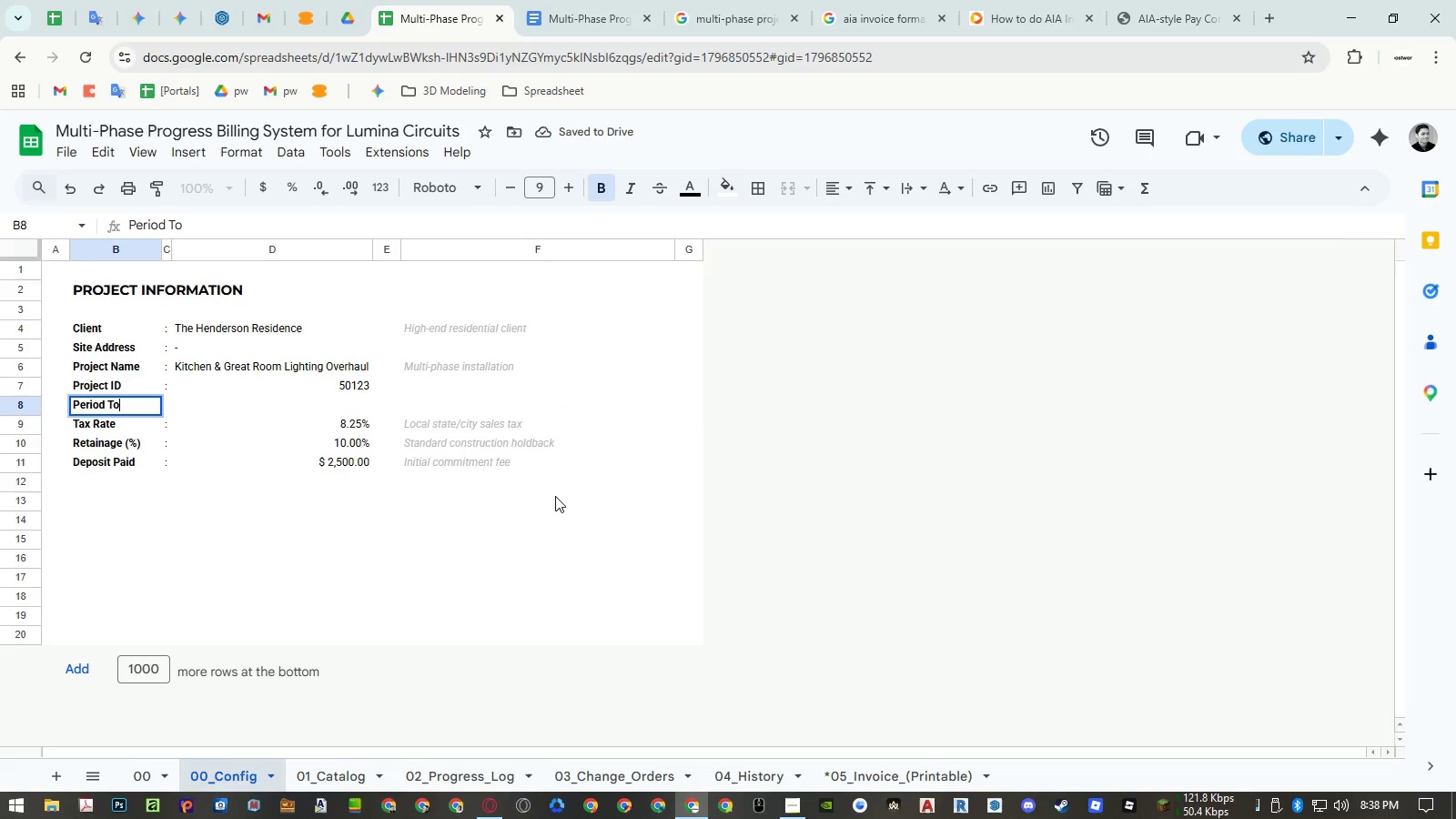 
key(Enter)
 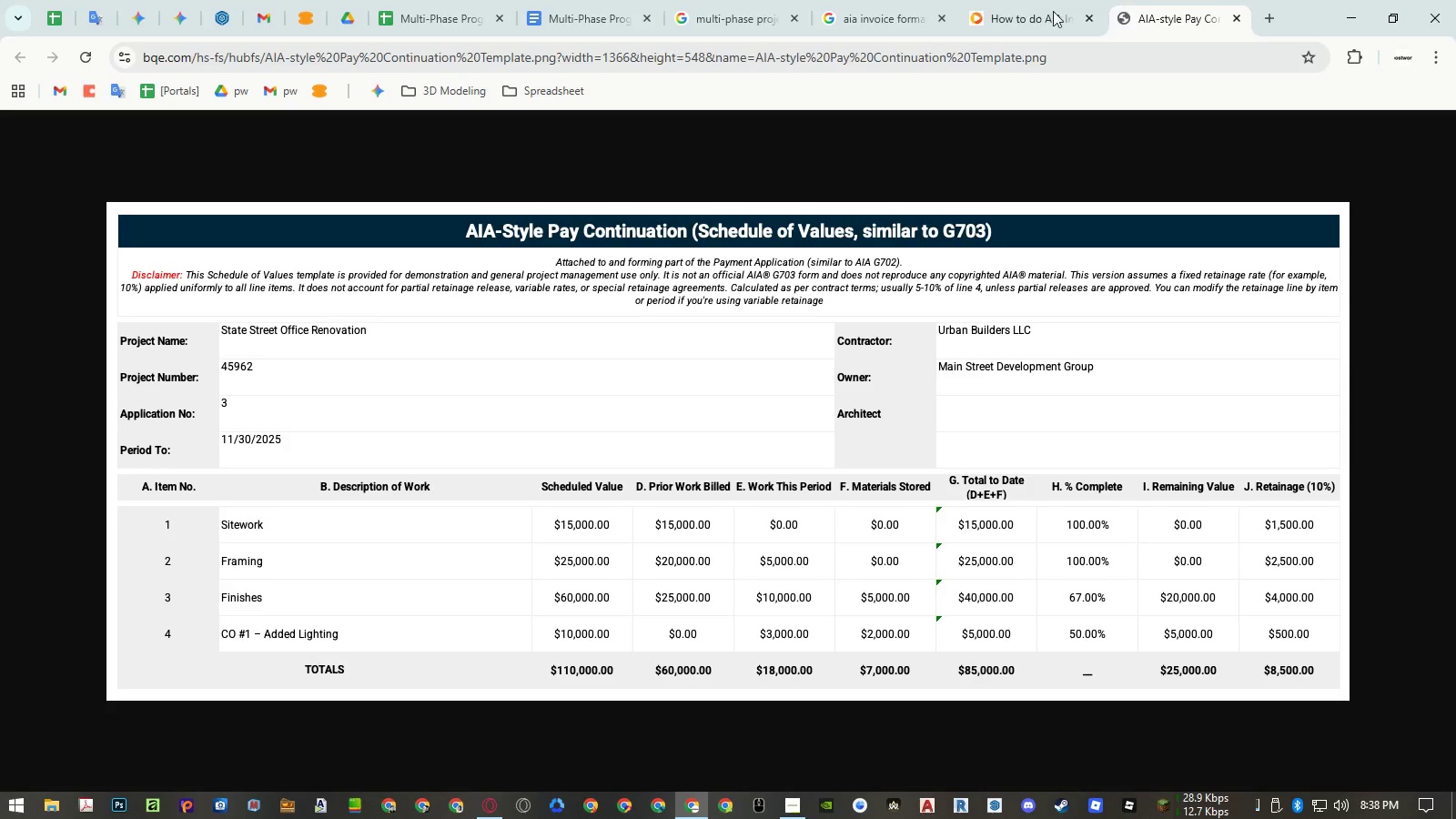 
left_click([444, 9])
 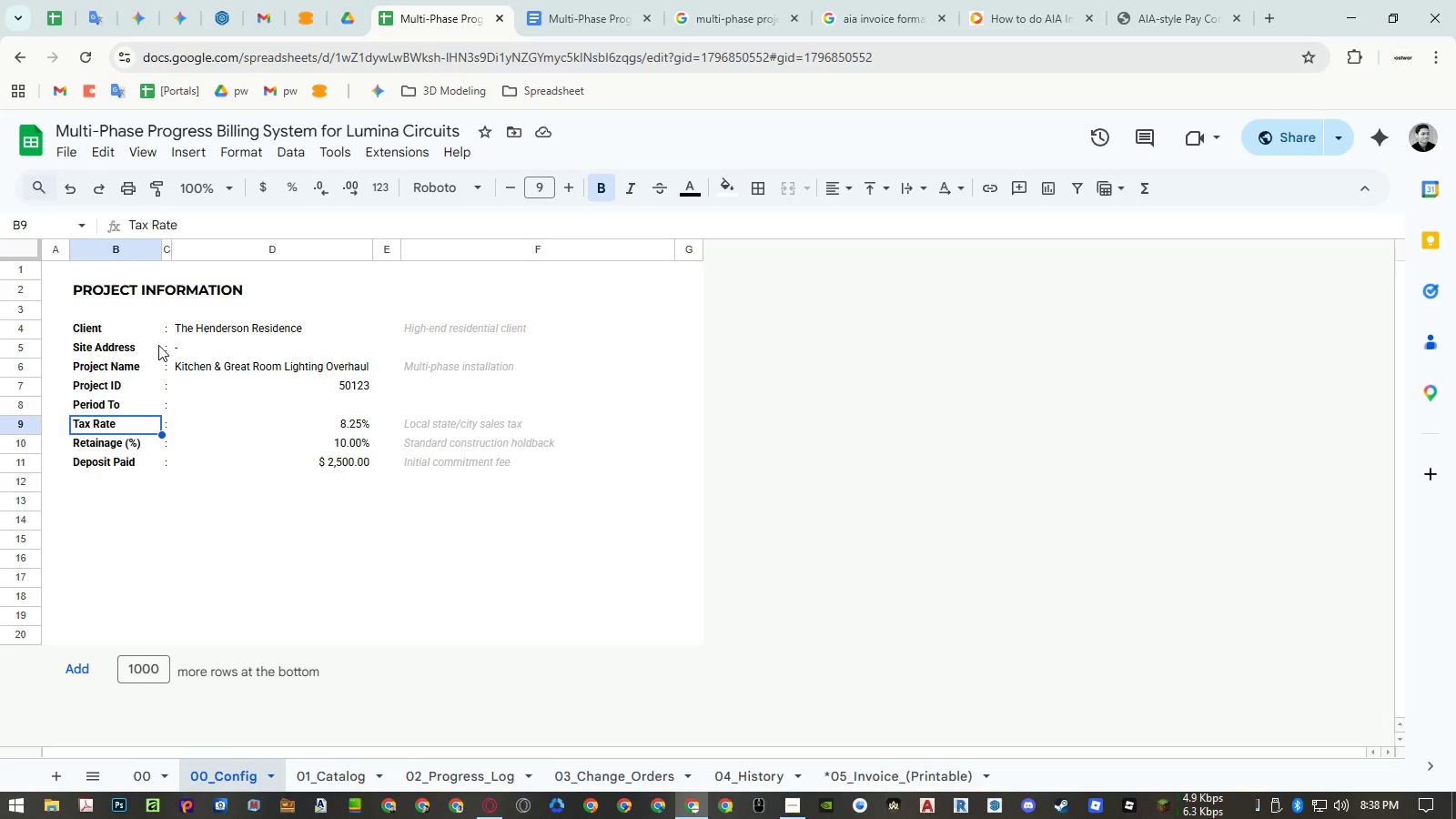 
wait(10.95)
 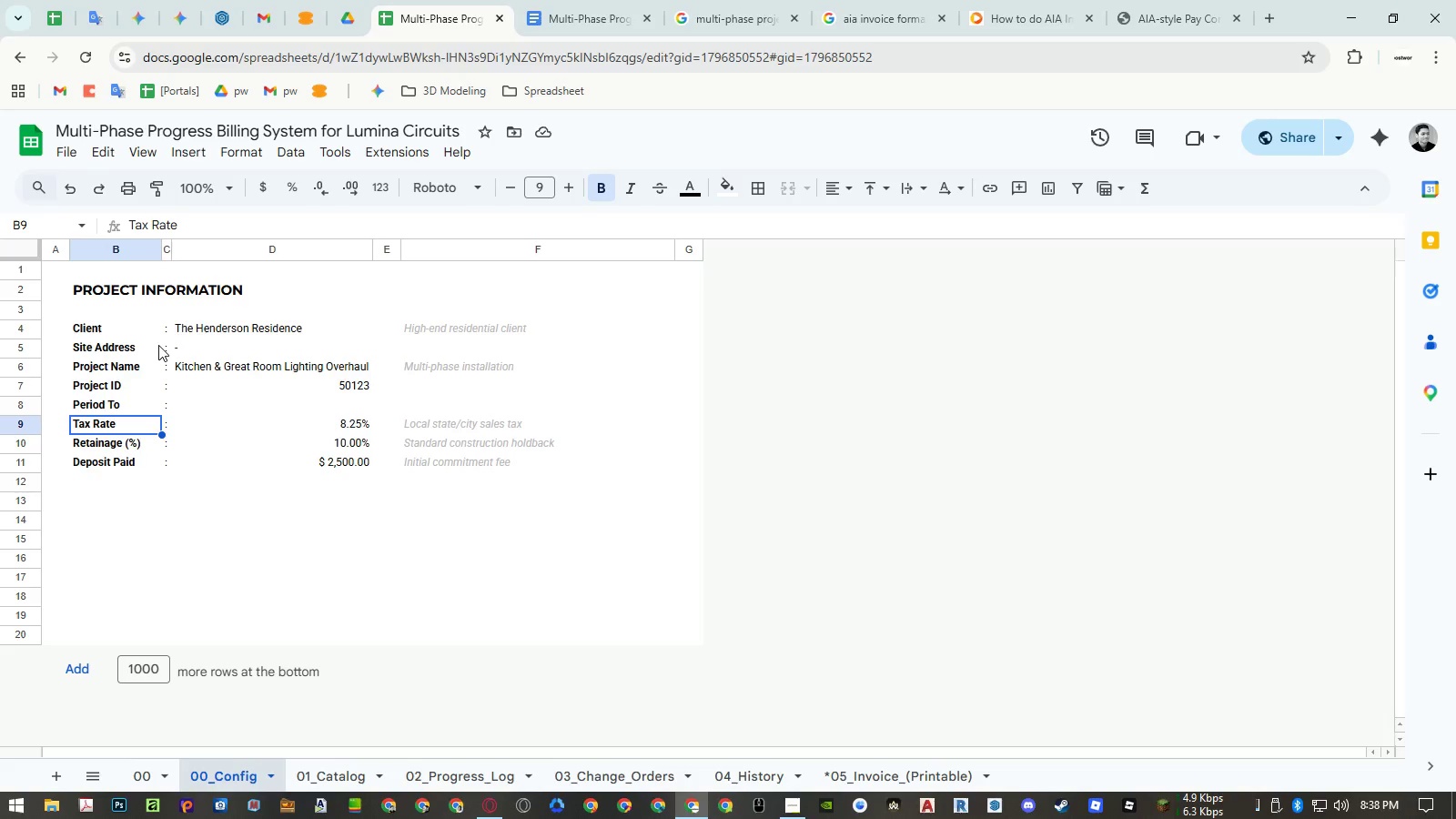 
left_click([206, 402])
 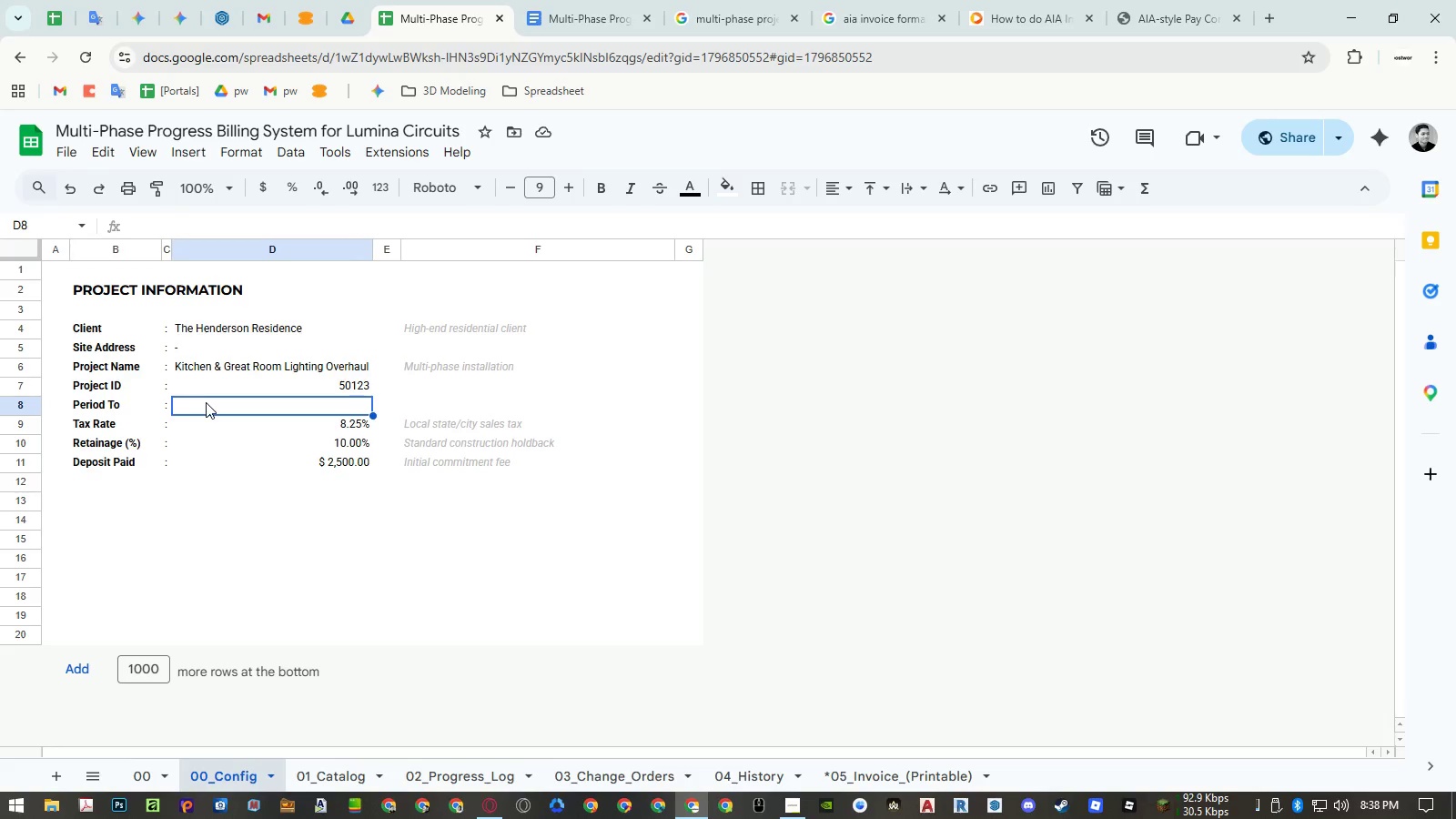 
type(=today)
 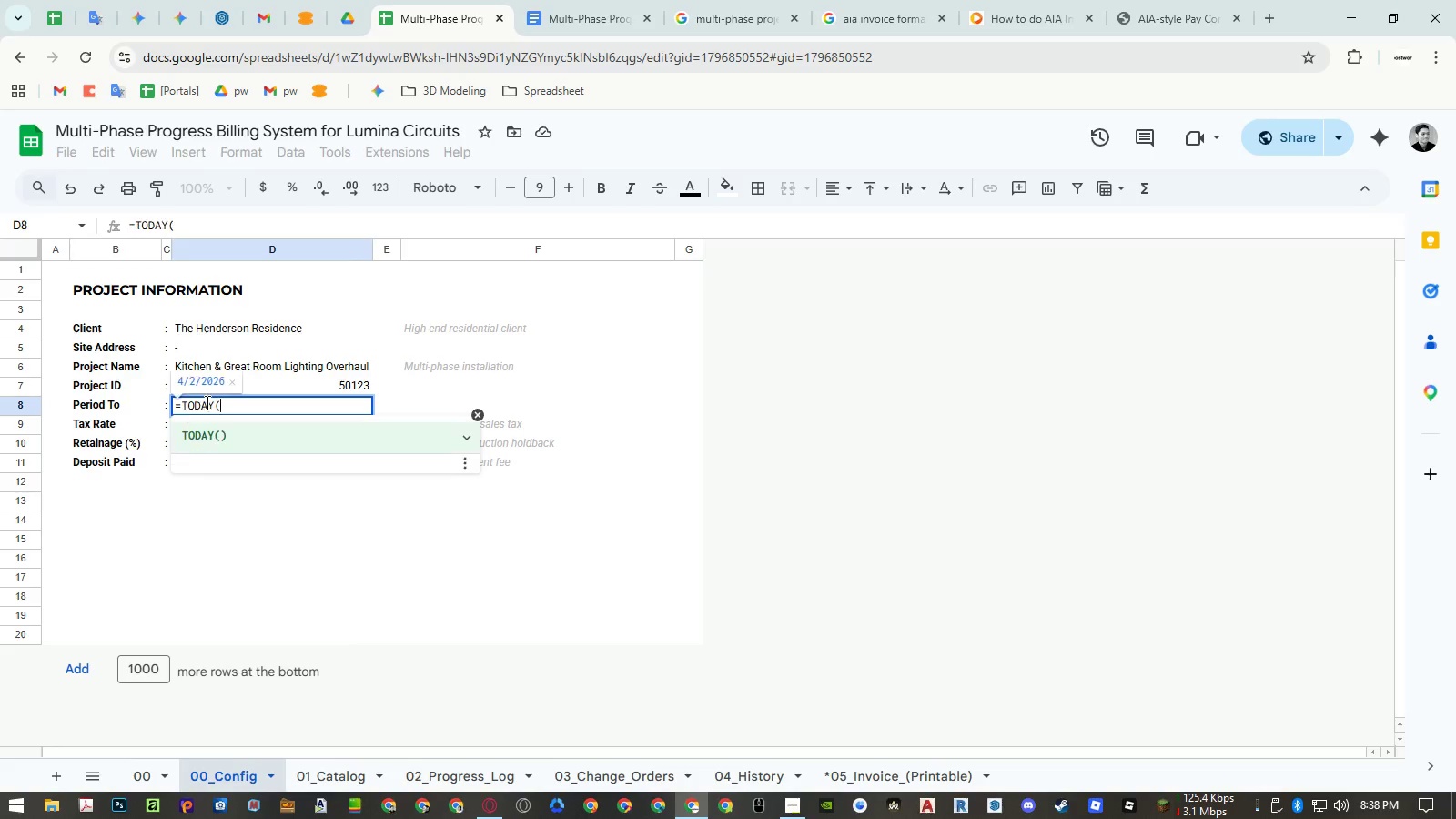 
key(Enter)
 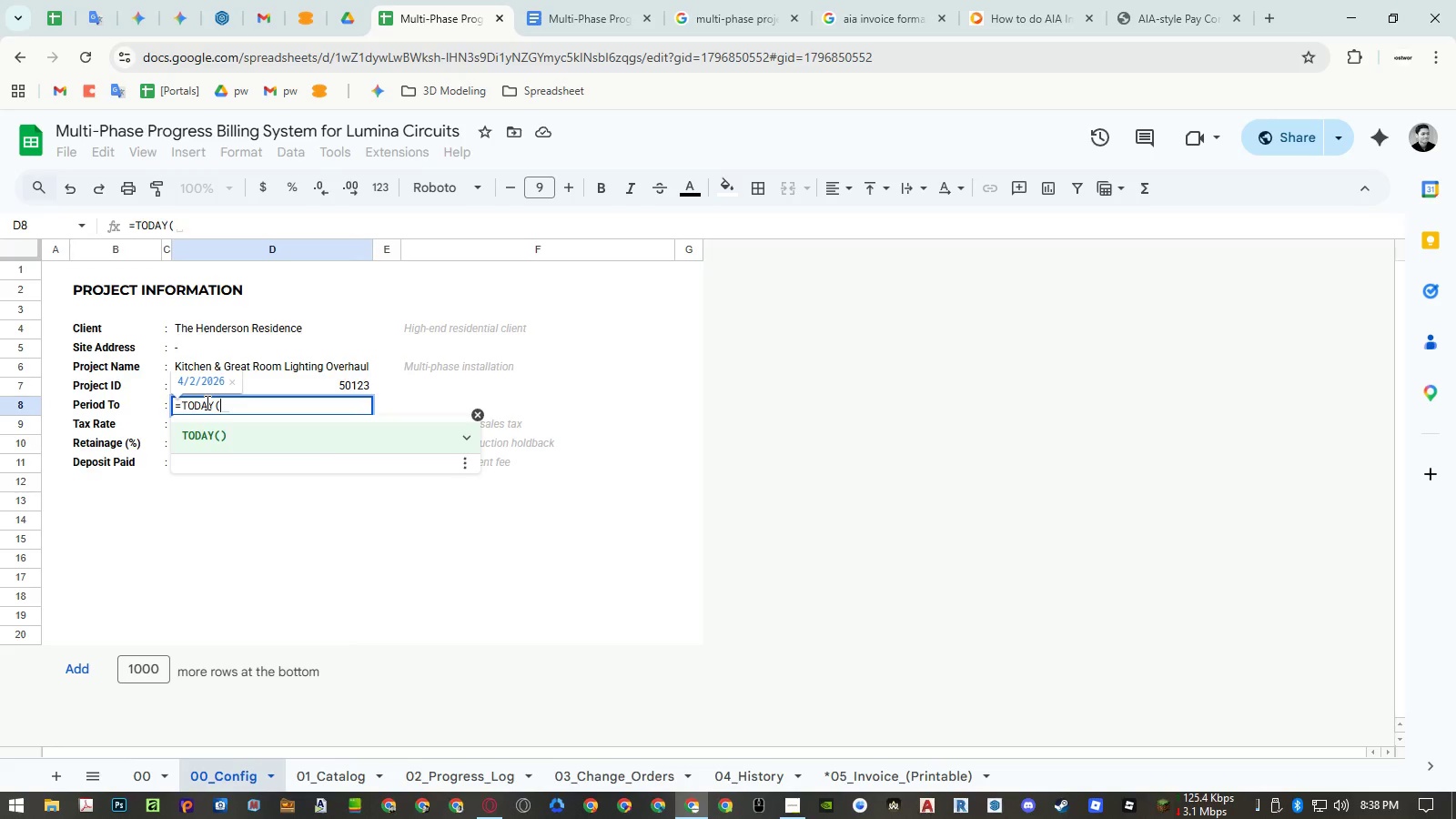 
key(Enter)
 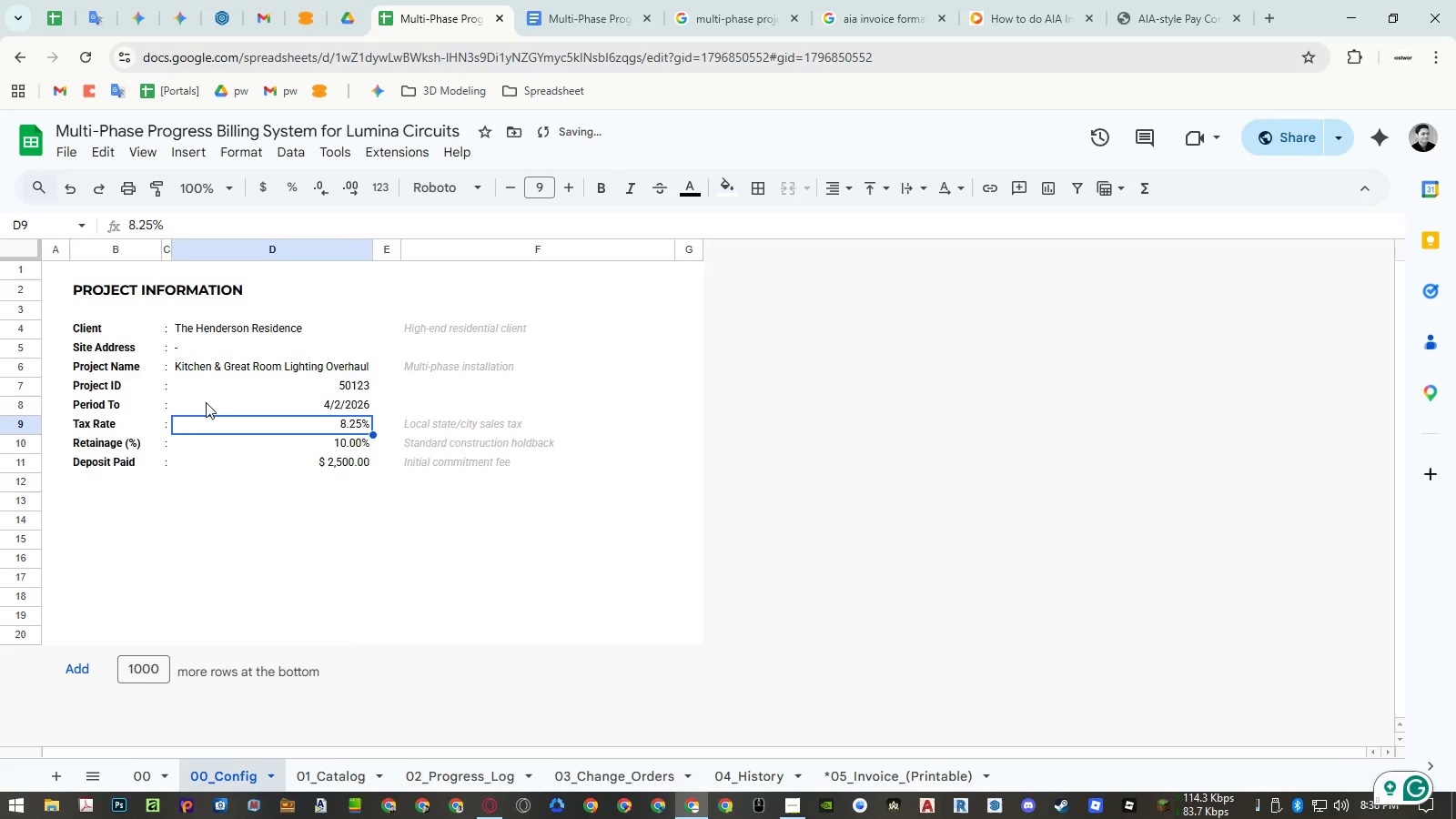 
left_click([206, 402])
 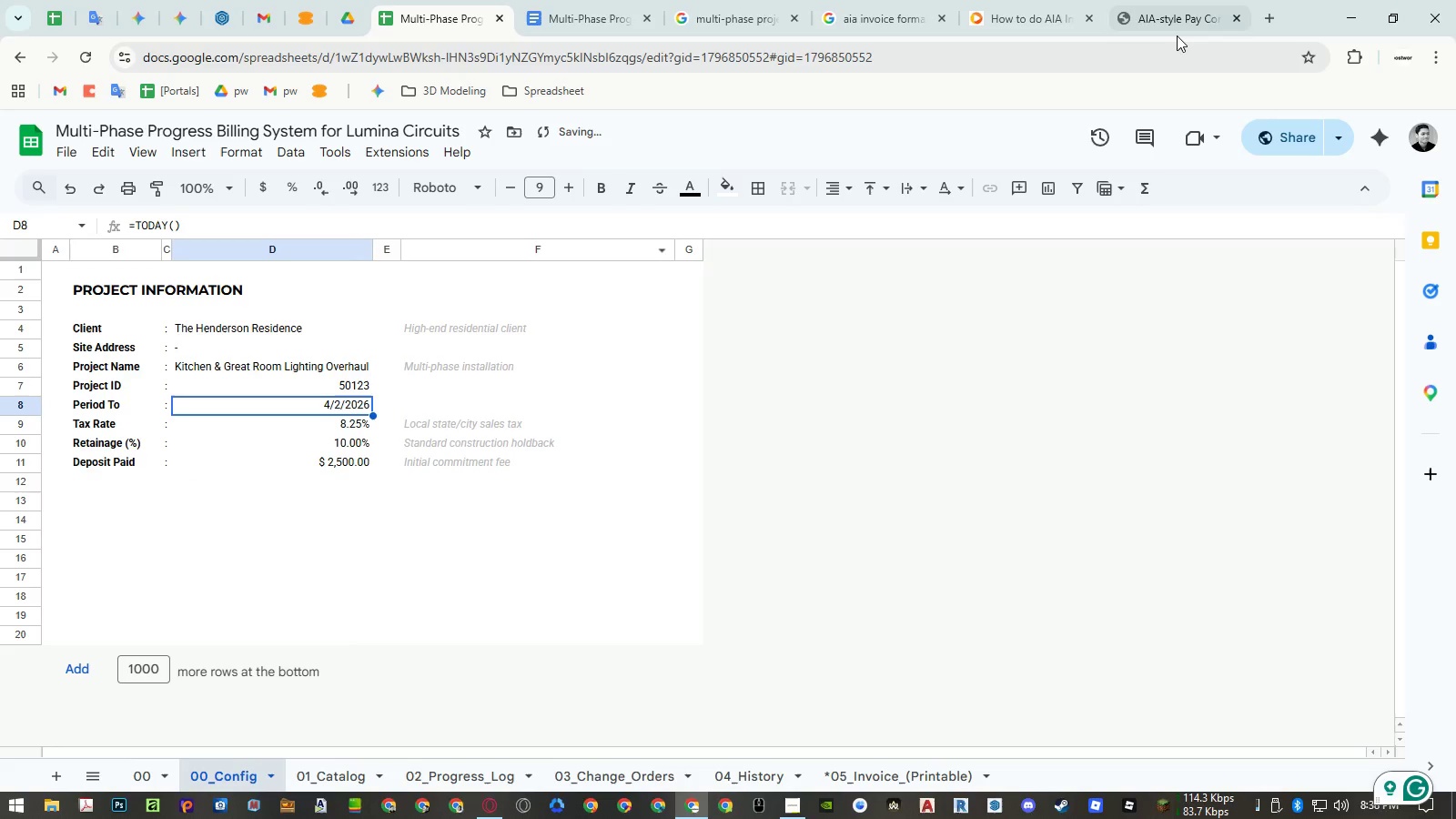 
left_click([1179, 23])
 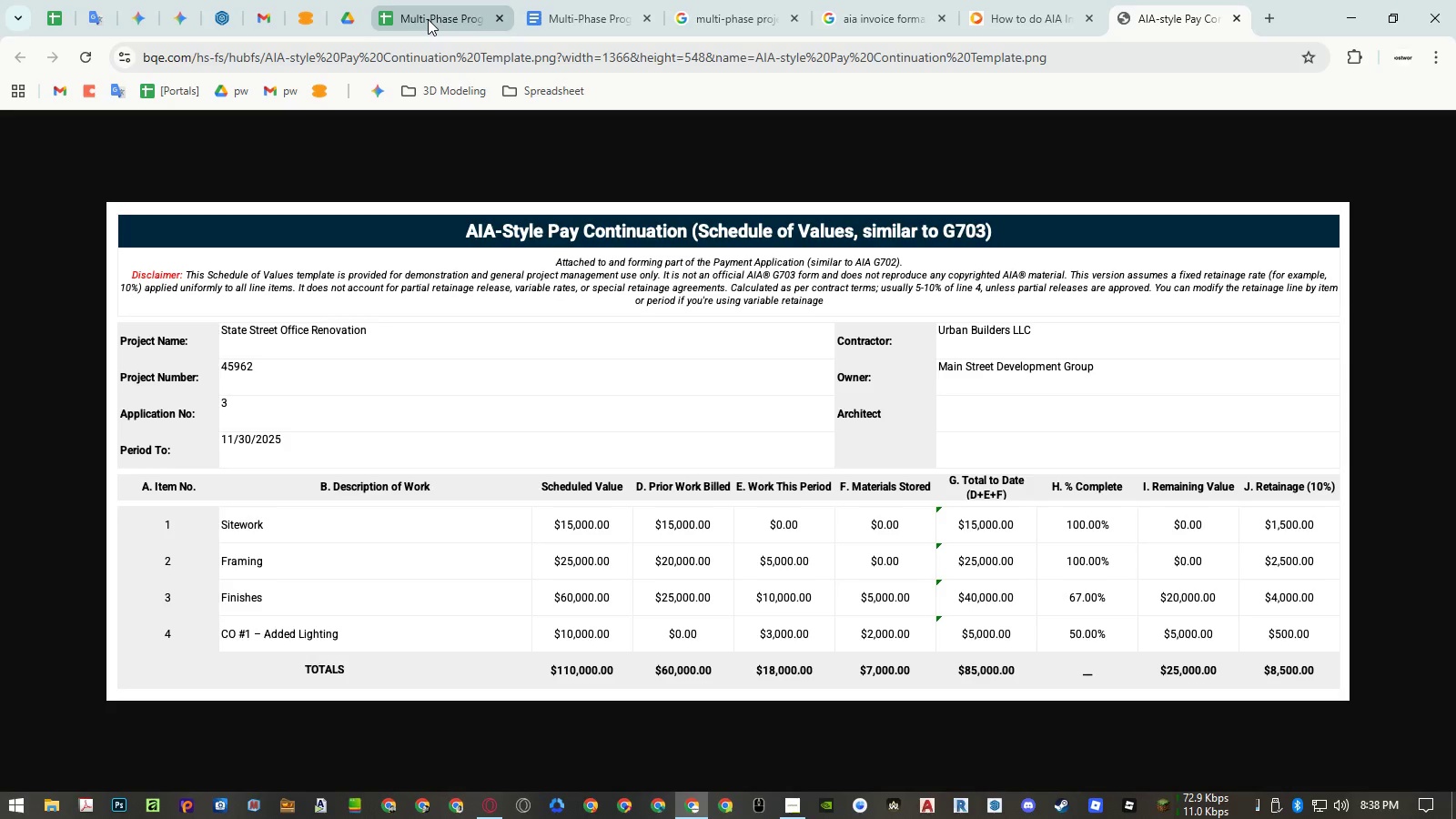 
left_click([428, 19])
 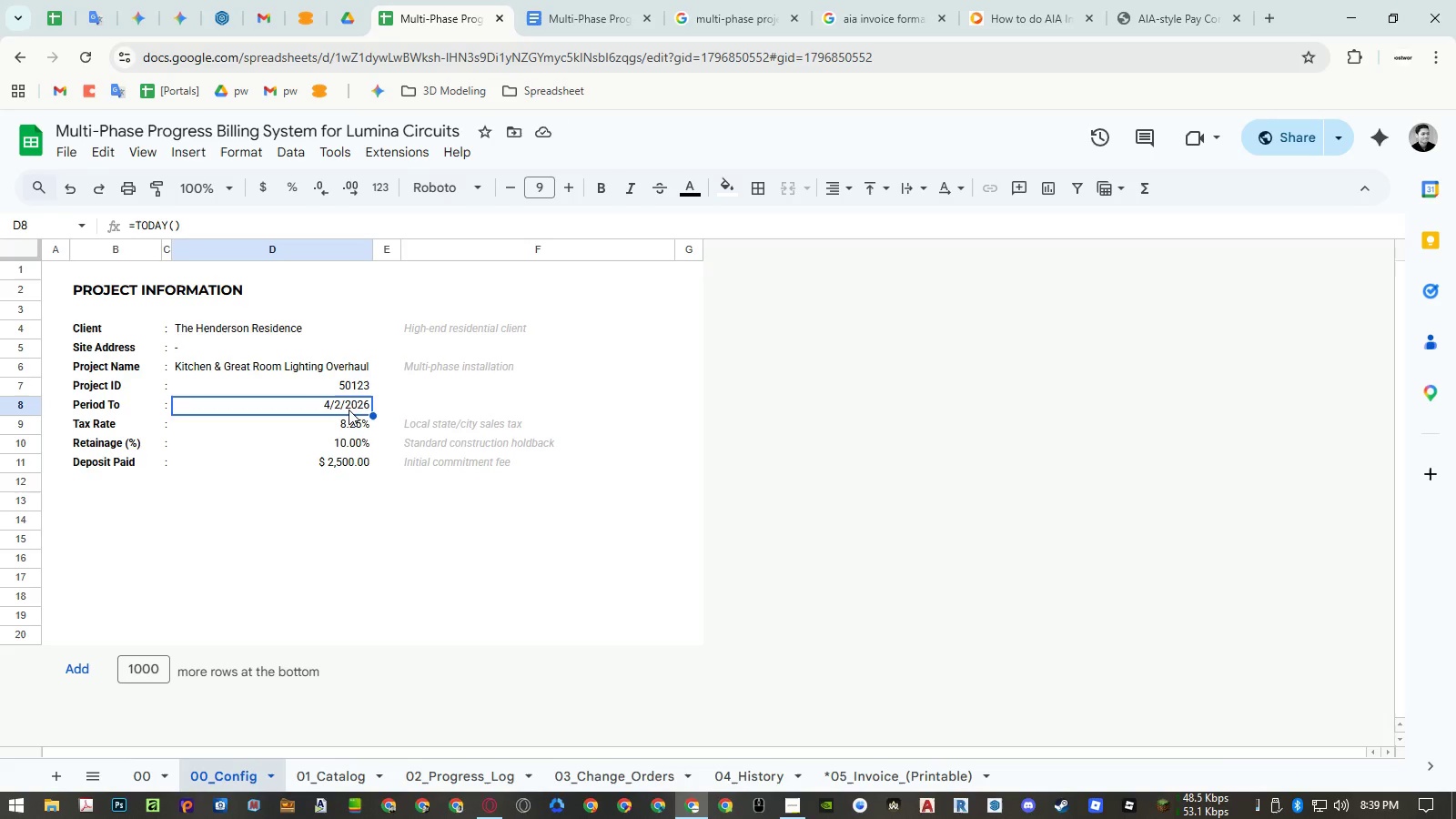 
left_click([349, 410])
 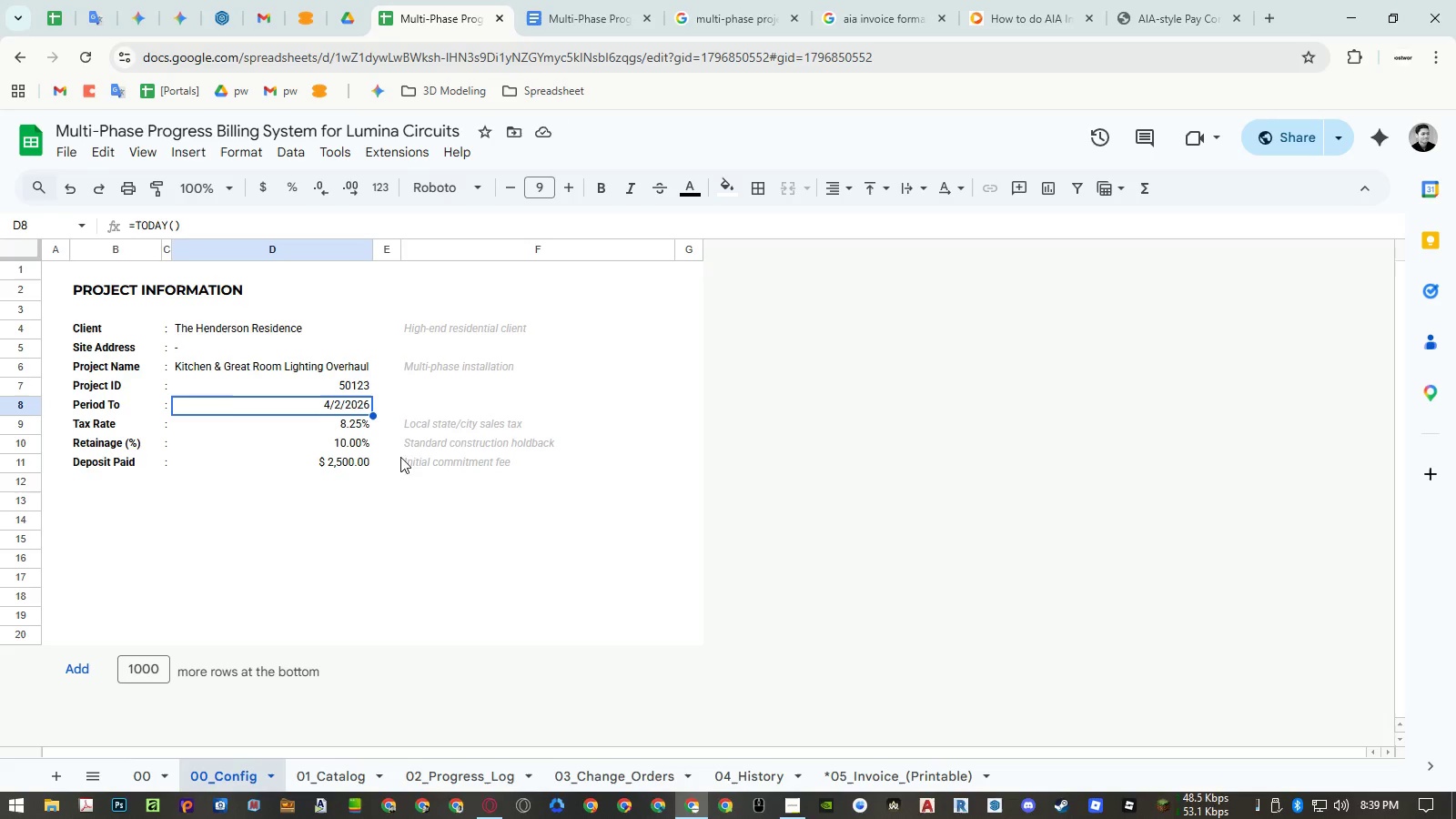 
key(Control+ControlLeft)
 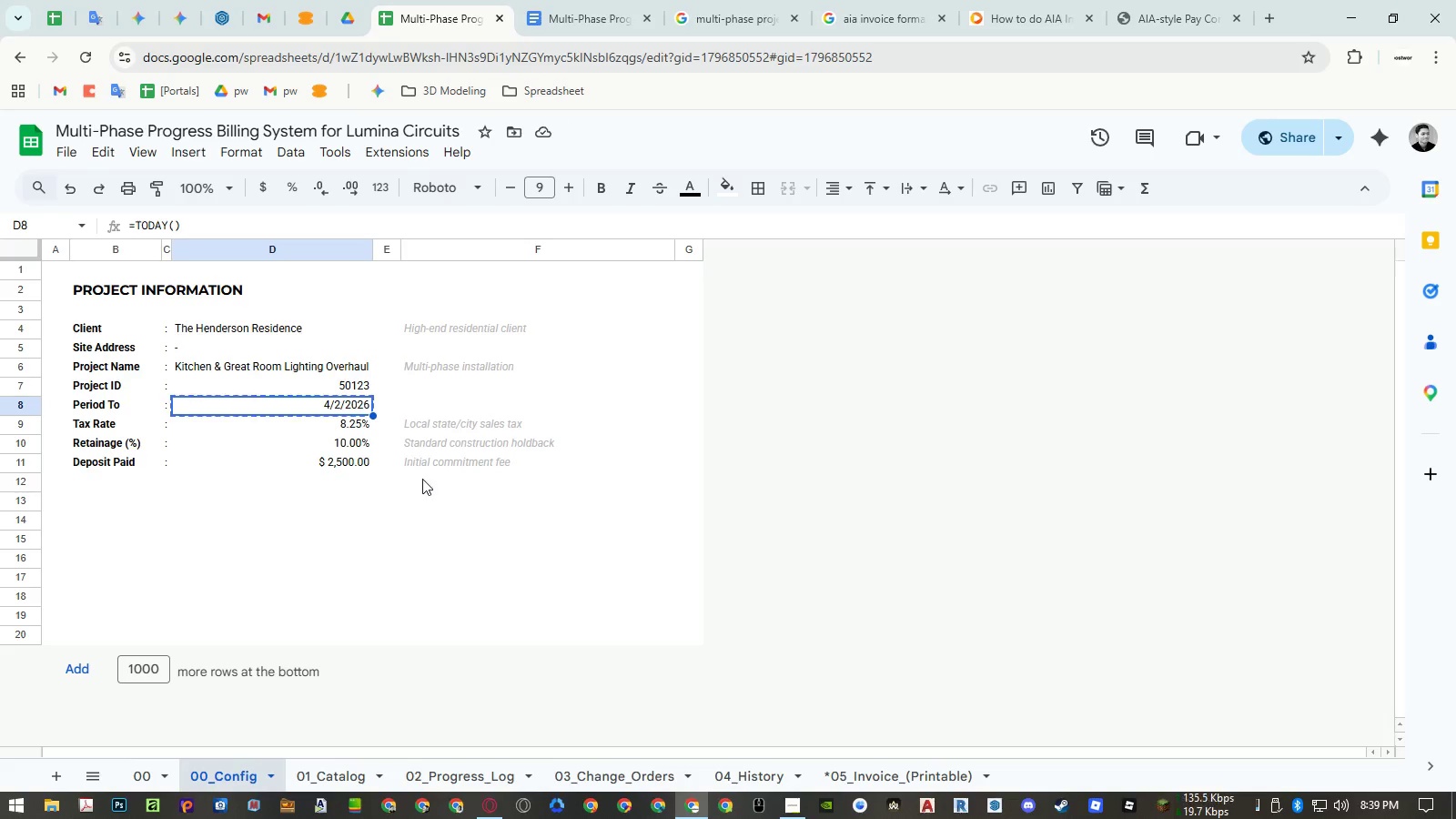 
key(Control+C)
 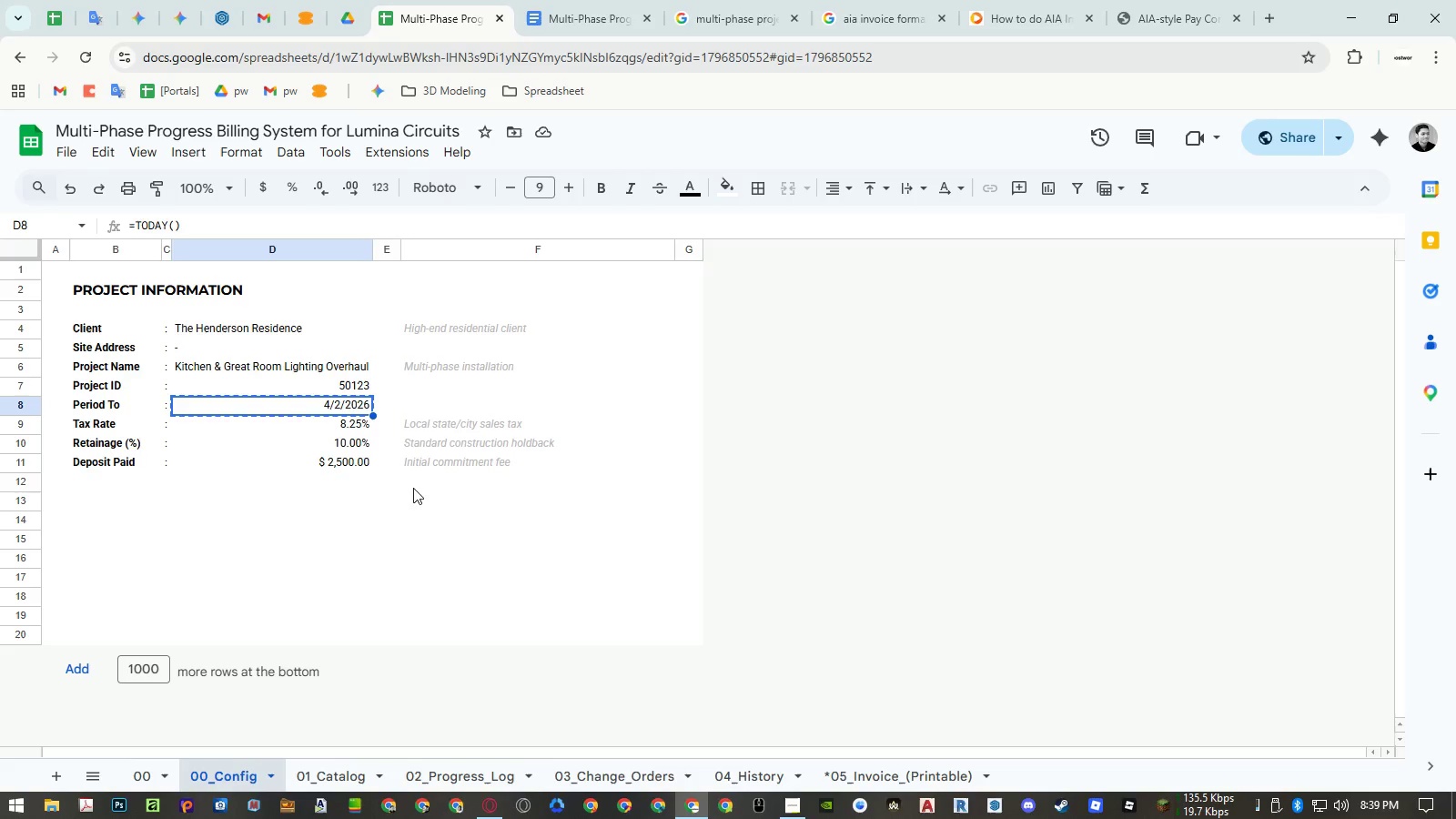 
key(Control+ControlLeft)
 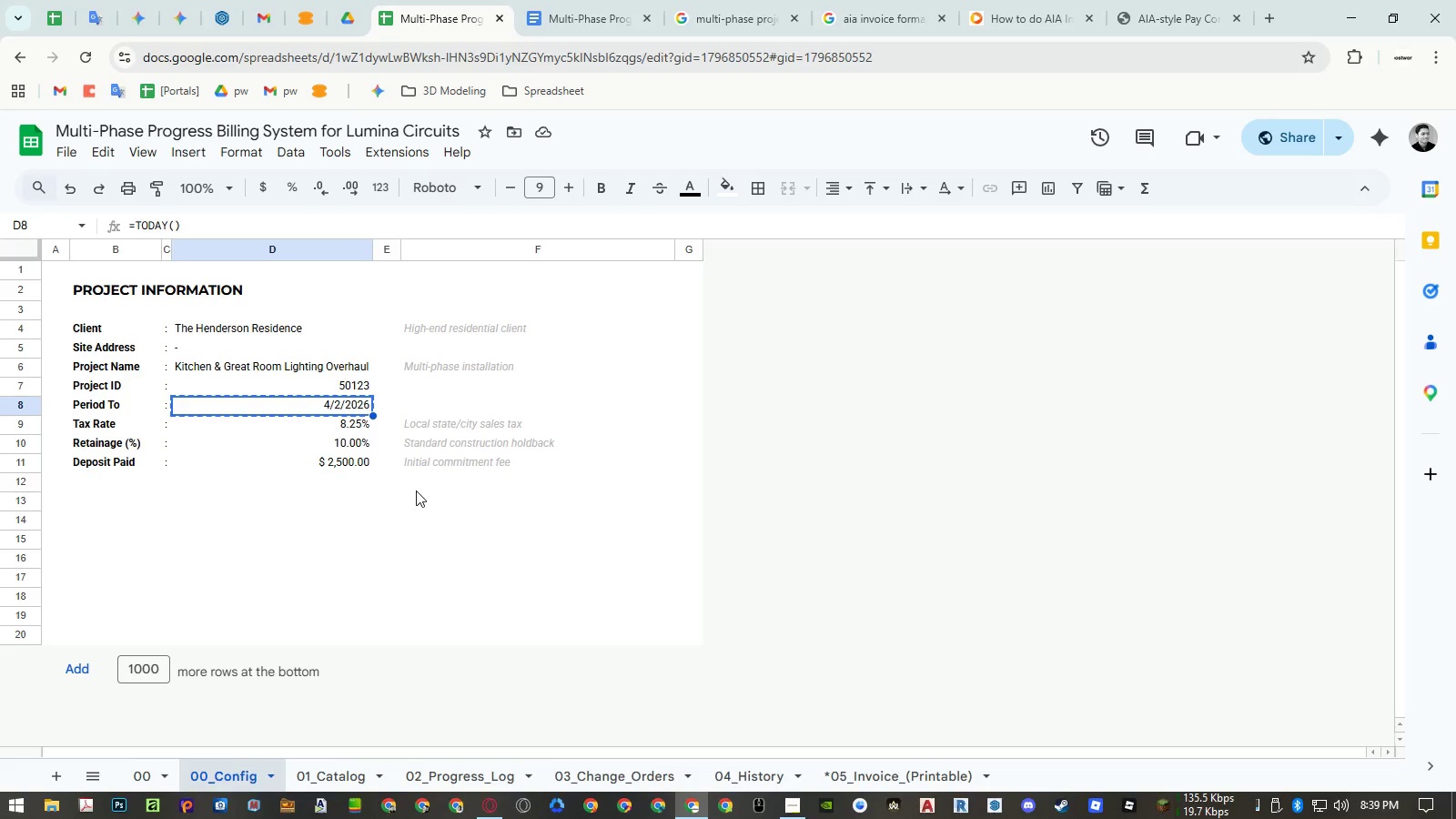 
key(Control+Shift+ShiftLeft)
 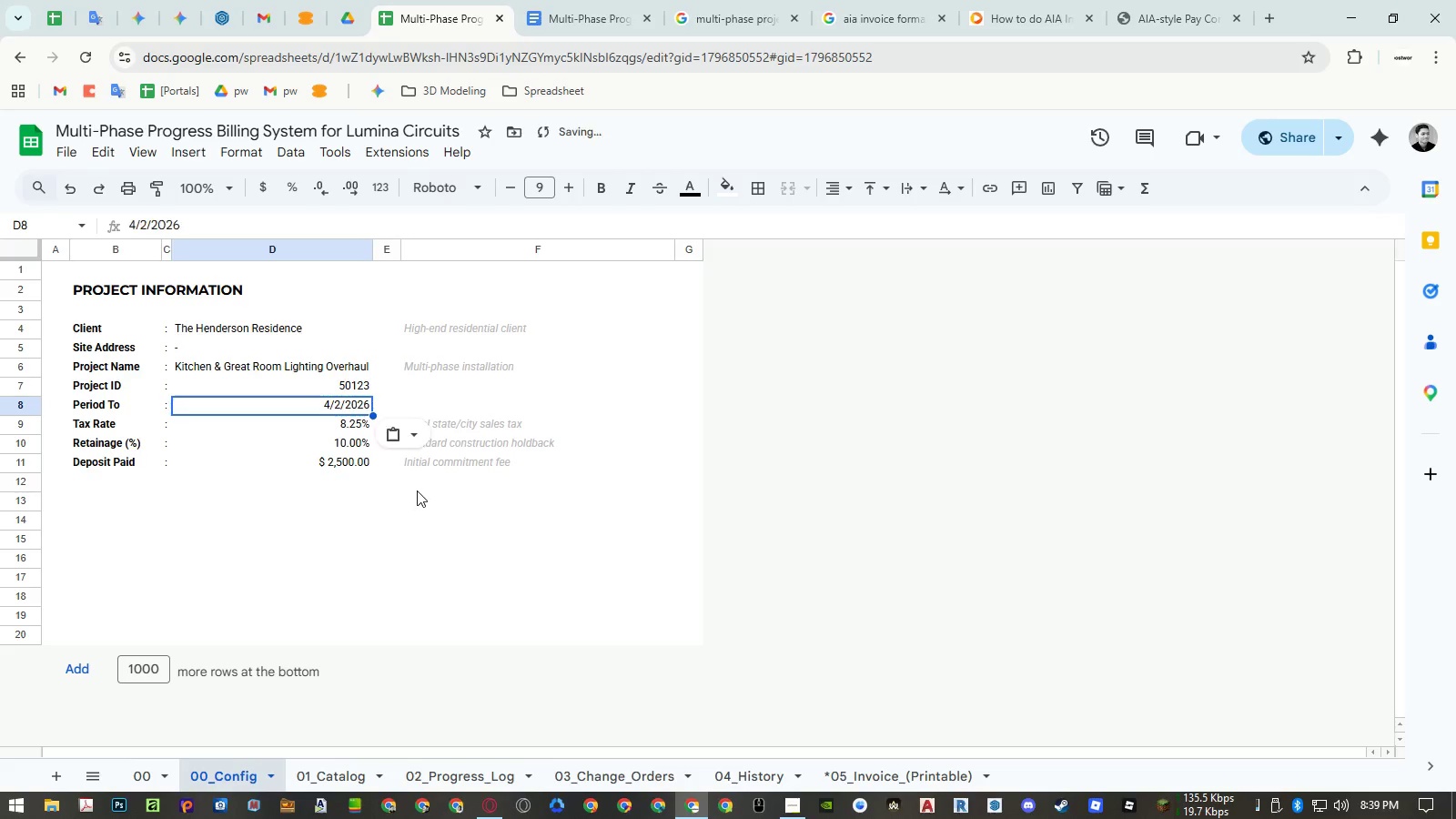 
key(Control+Shift+V)
 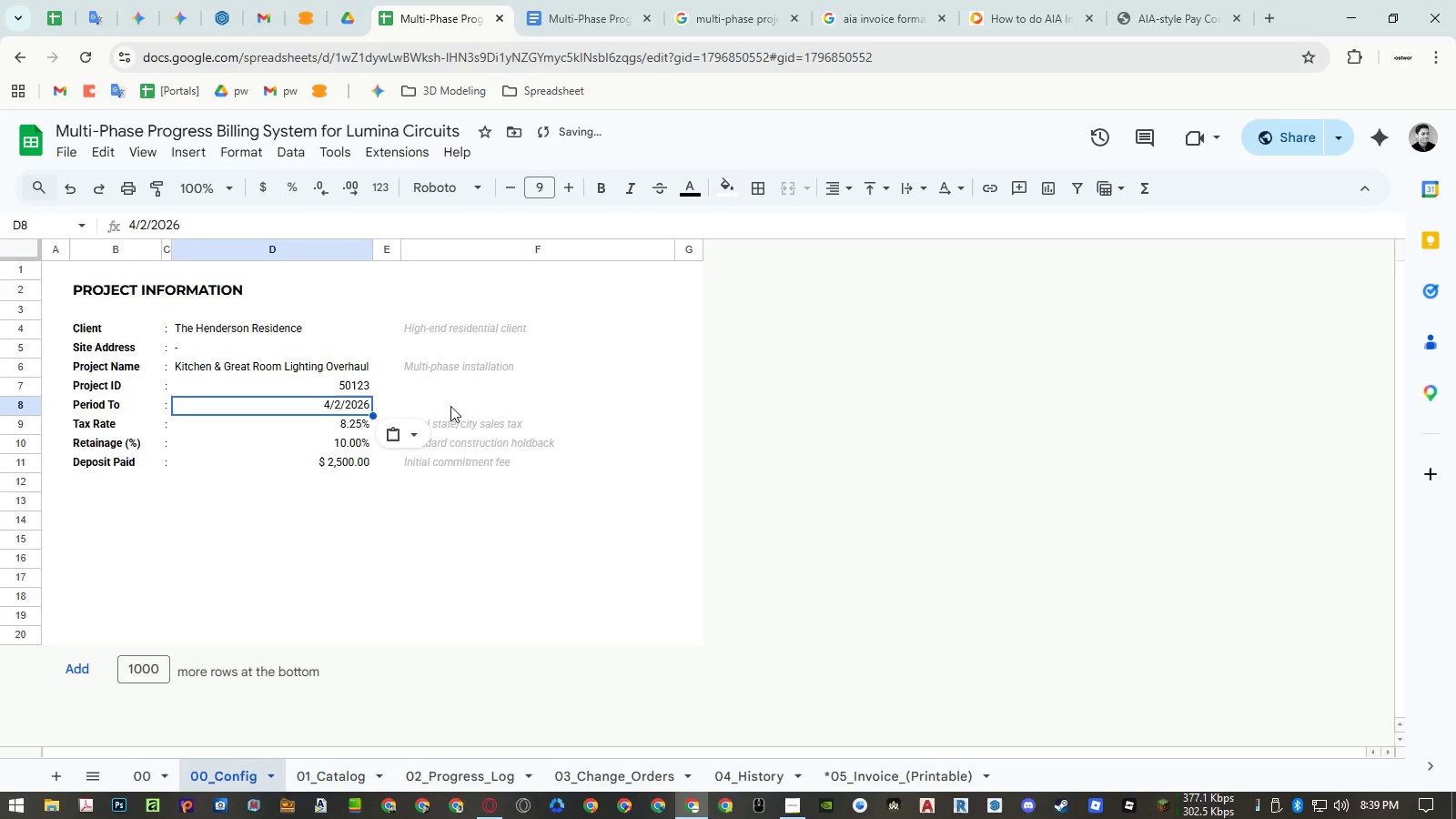 
left_click([450, 406])
 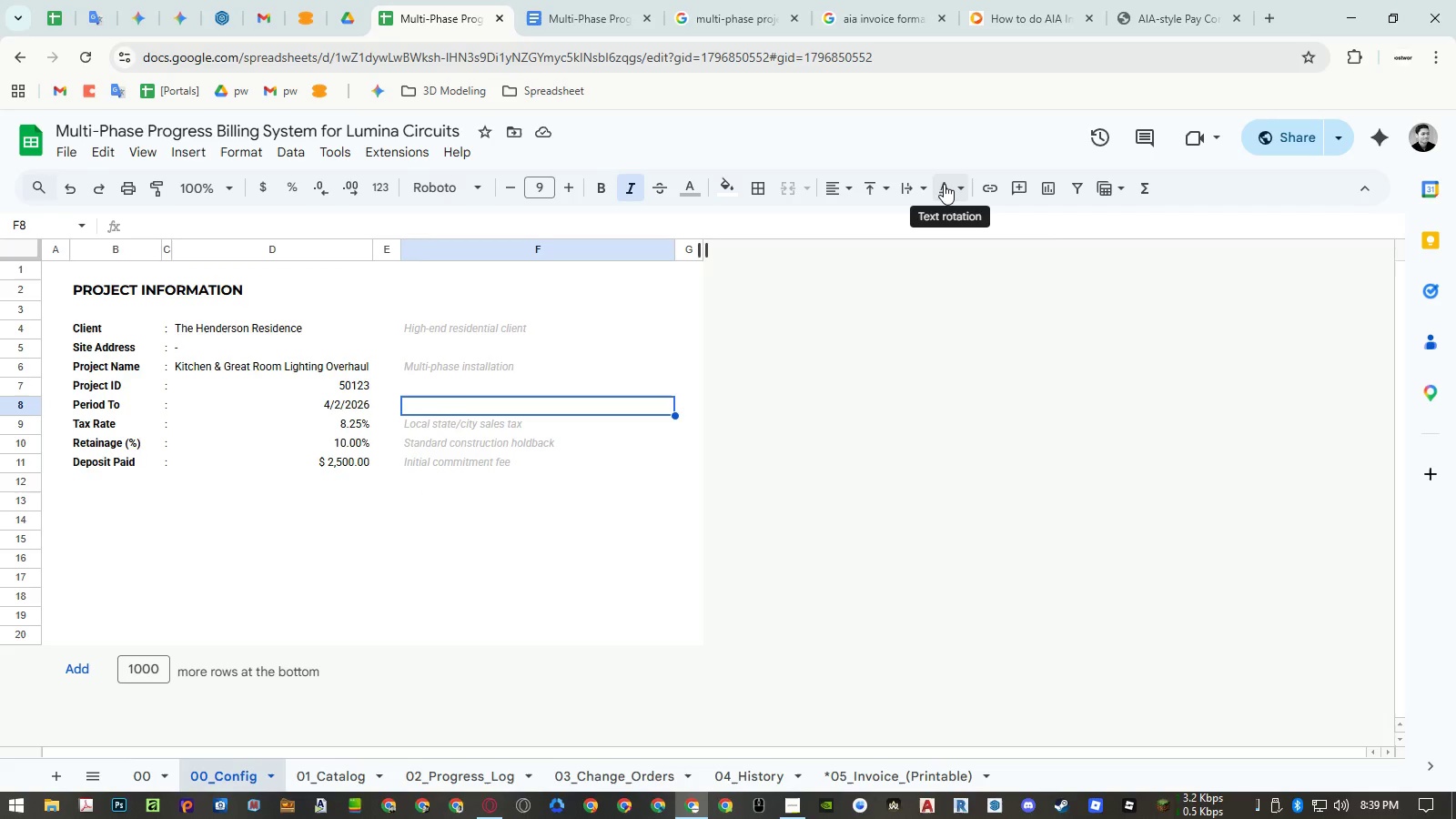 
wait(5.8)
 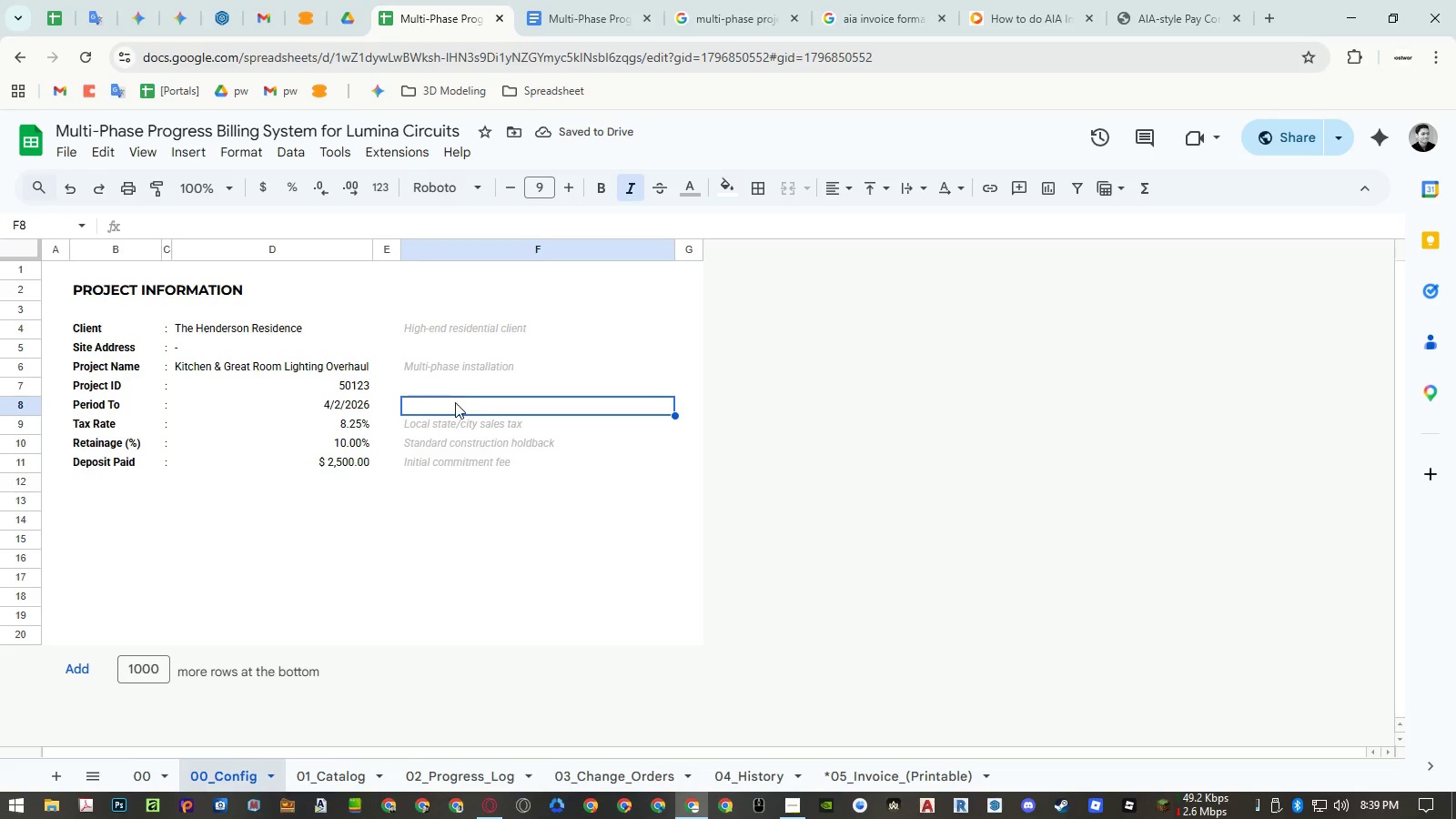 
double_click([339, 401])
 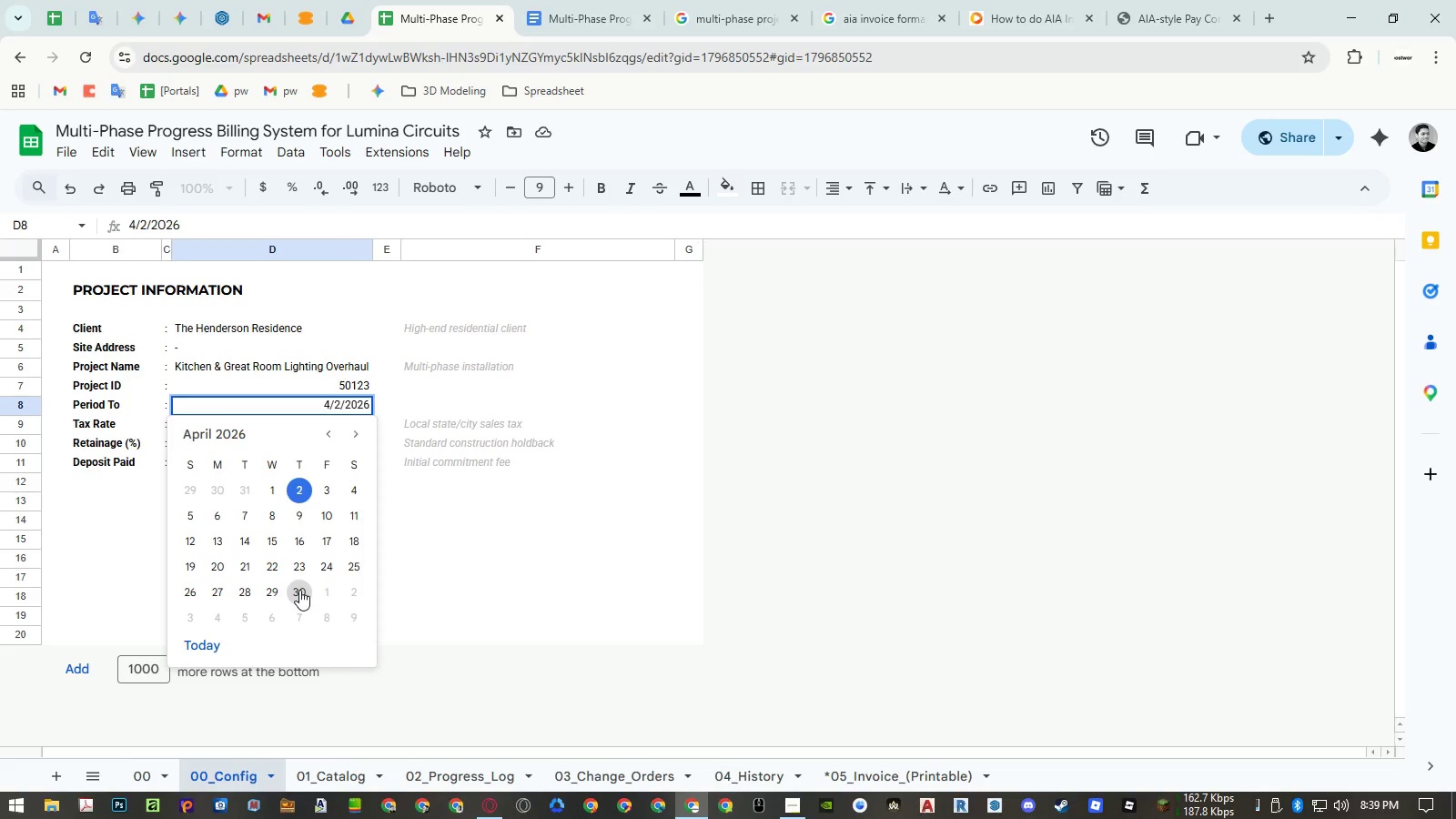 
left_click([299, 590])
 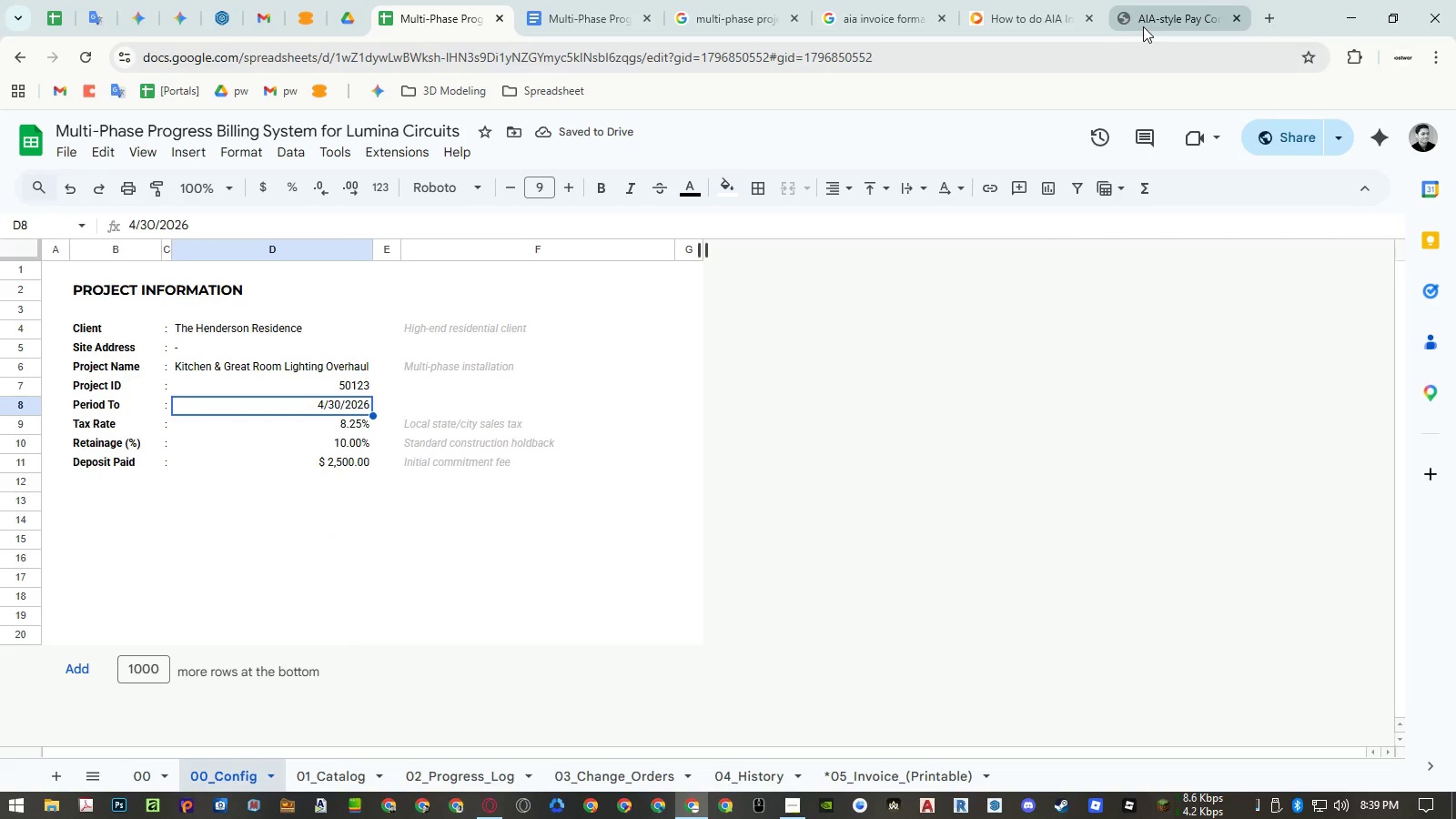 
wait(5.08)
 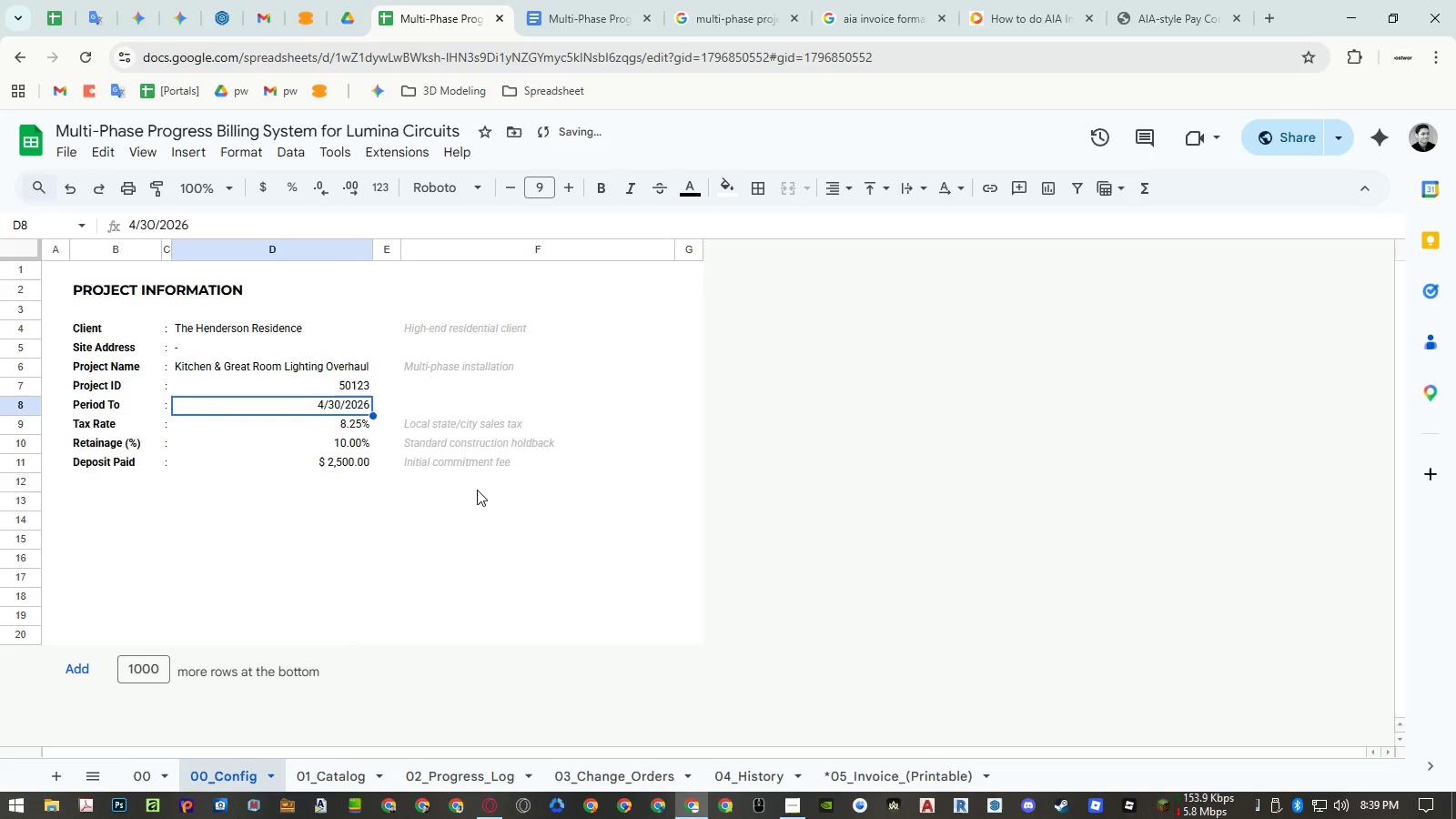 
left_click([1144, 26])
 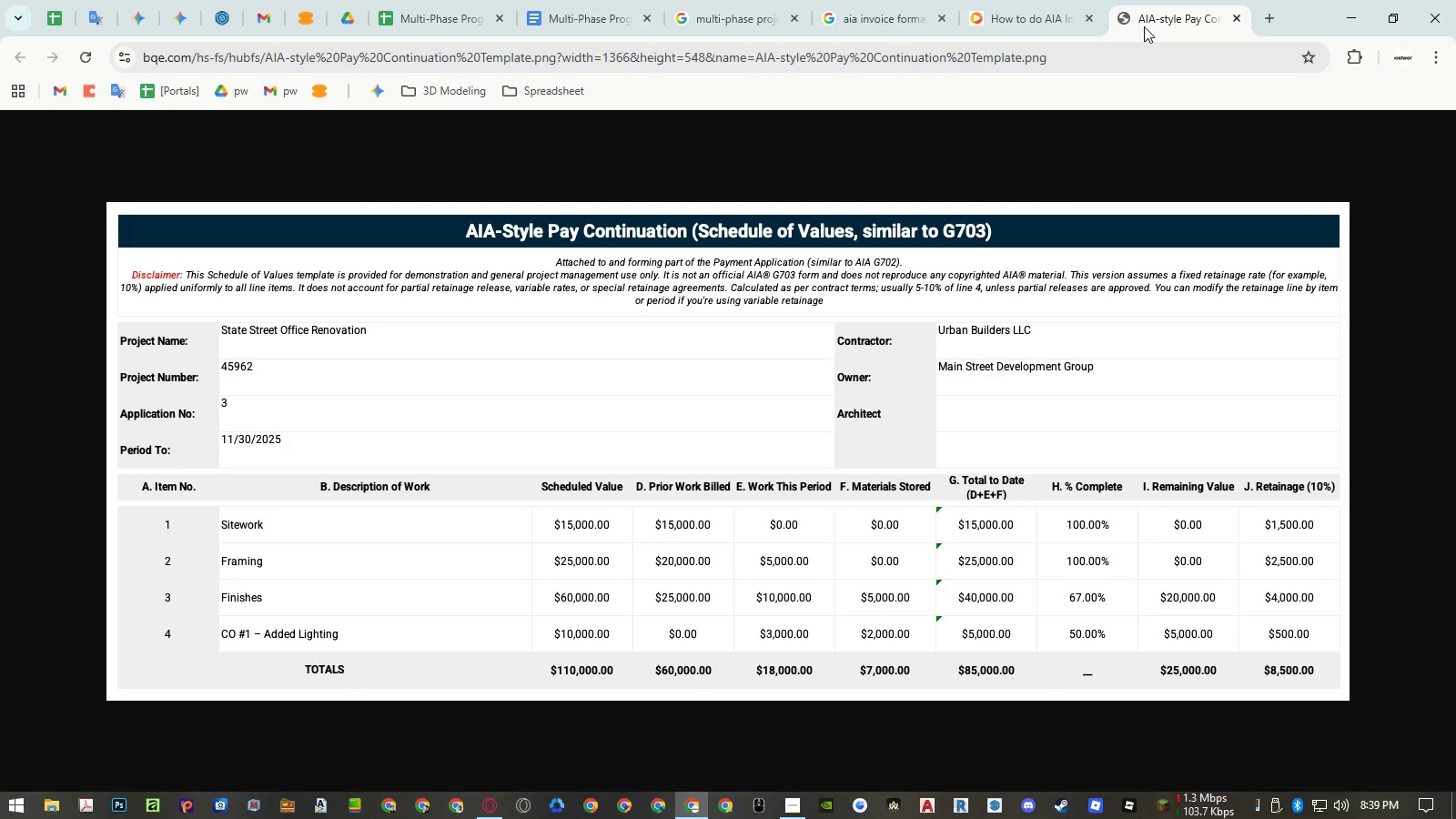 
wait(8.06)
 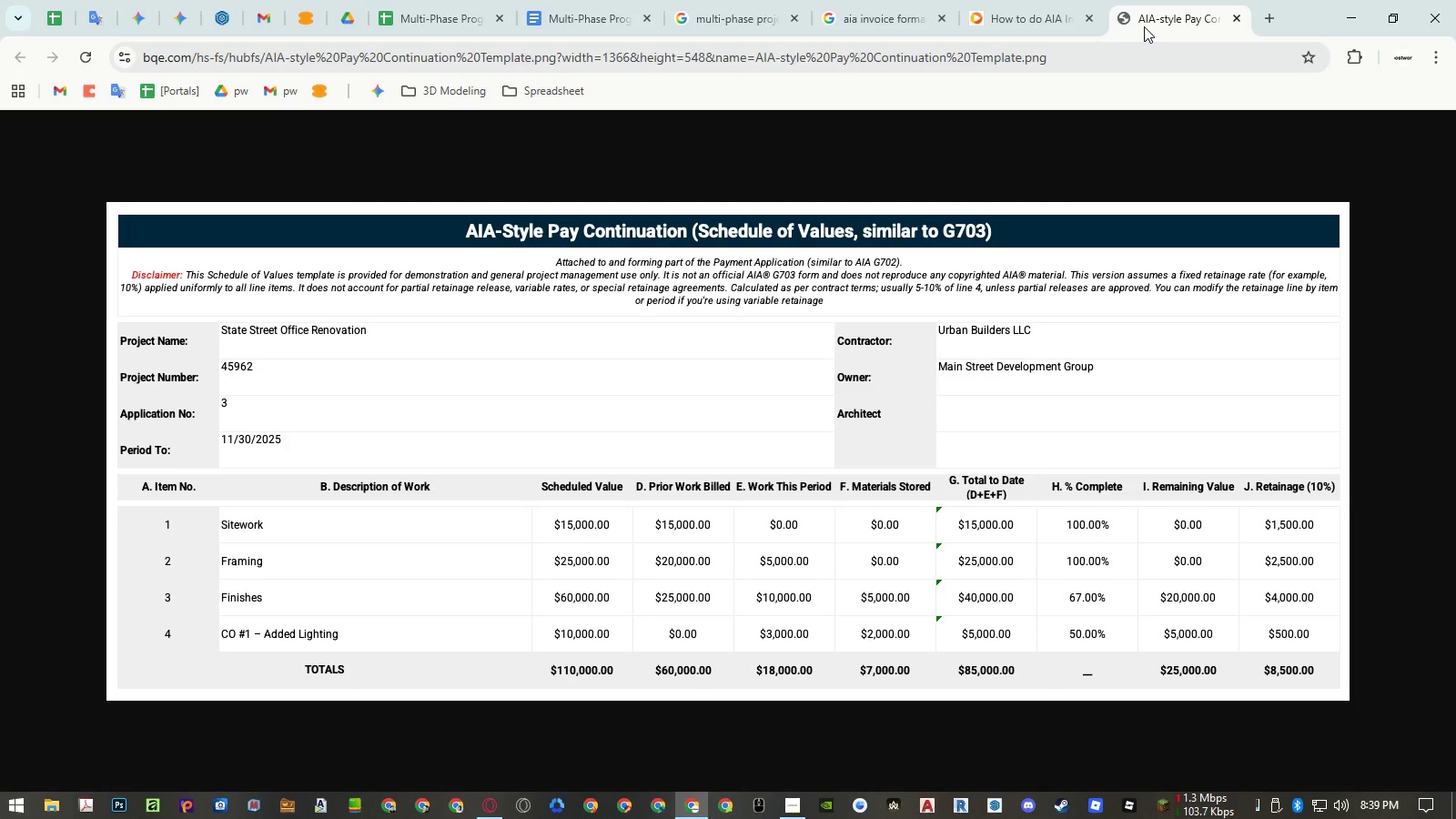 
left_click([435, 14])
 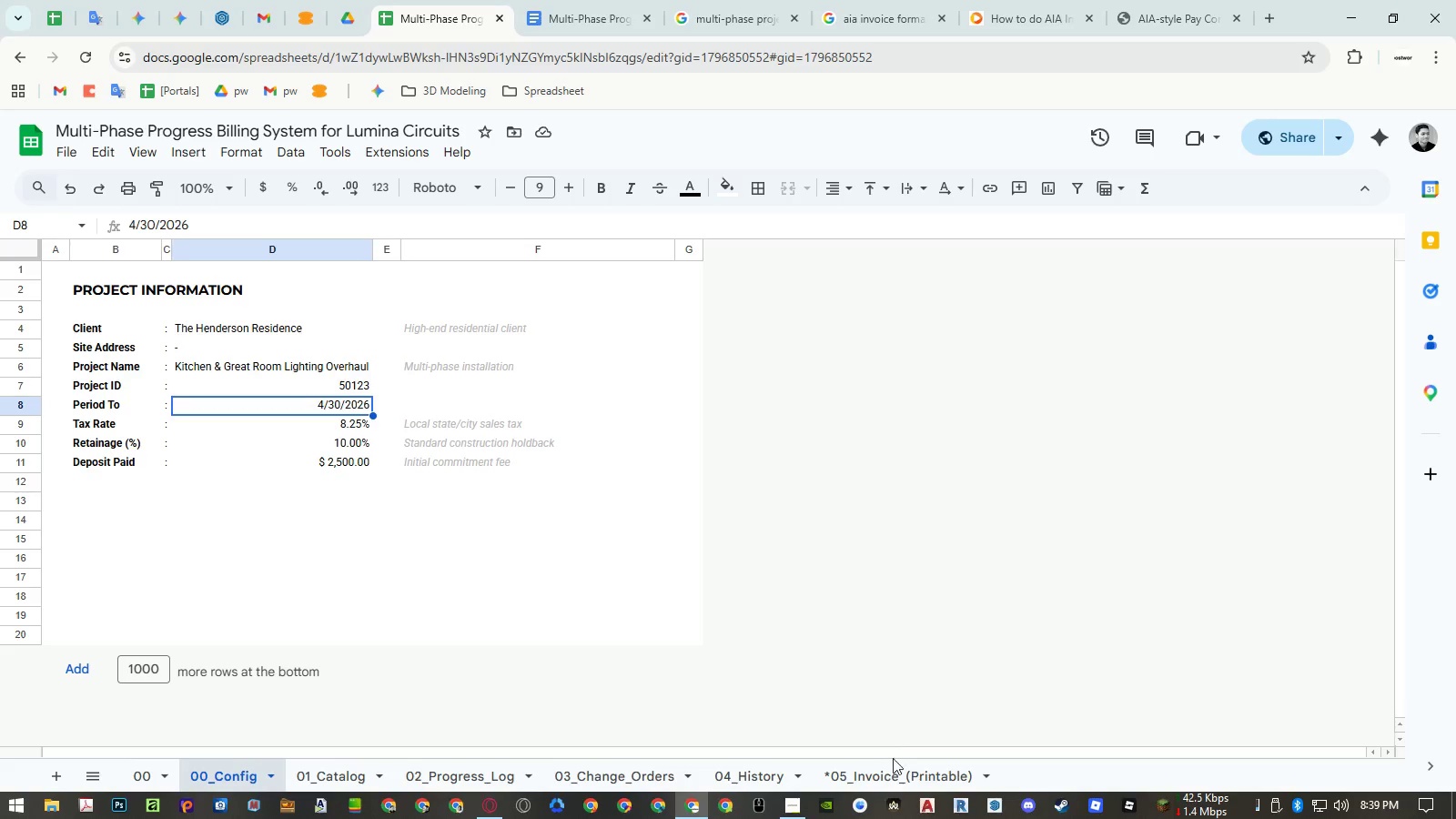 
left_click([897, 774])
 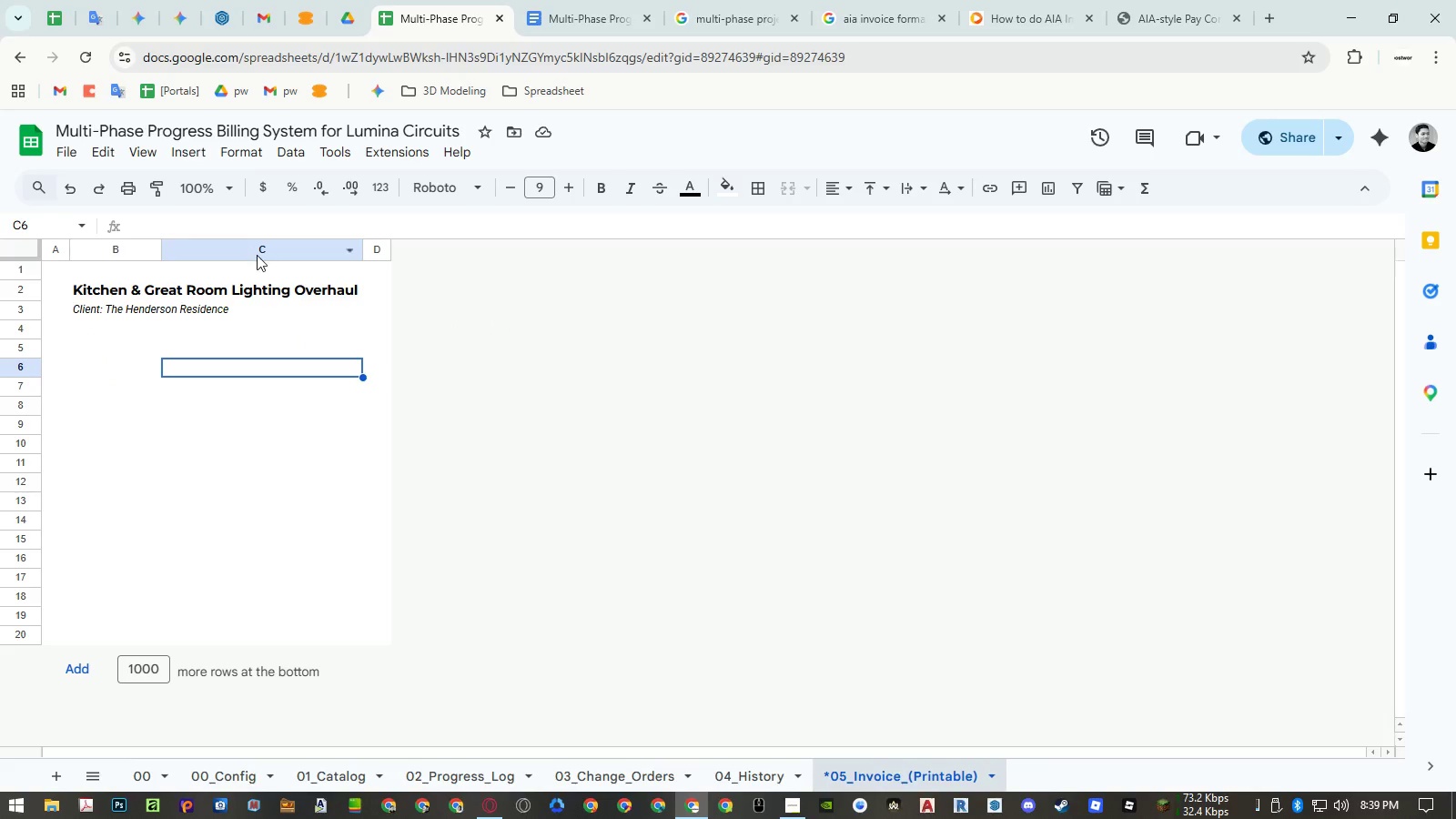 
left_click_drag(start_coordinate=[247, 249], to_coordinate=[151, 248])
 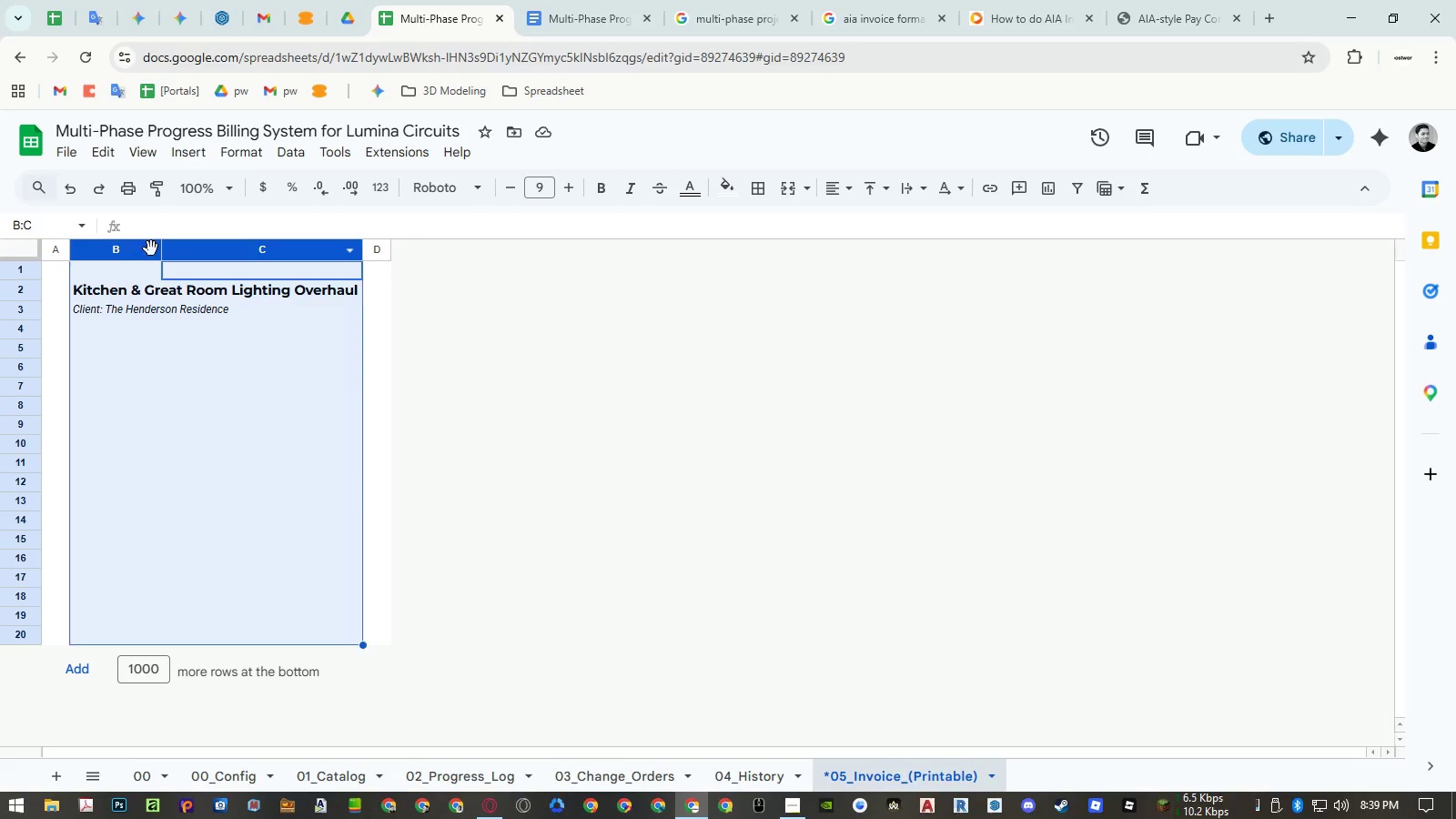 
right_click([151, 248])
 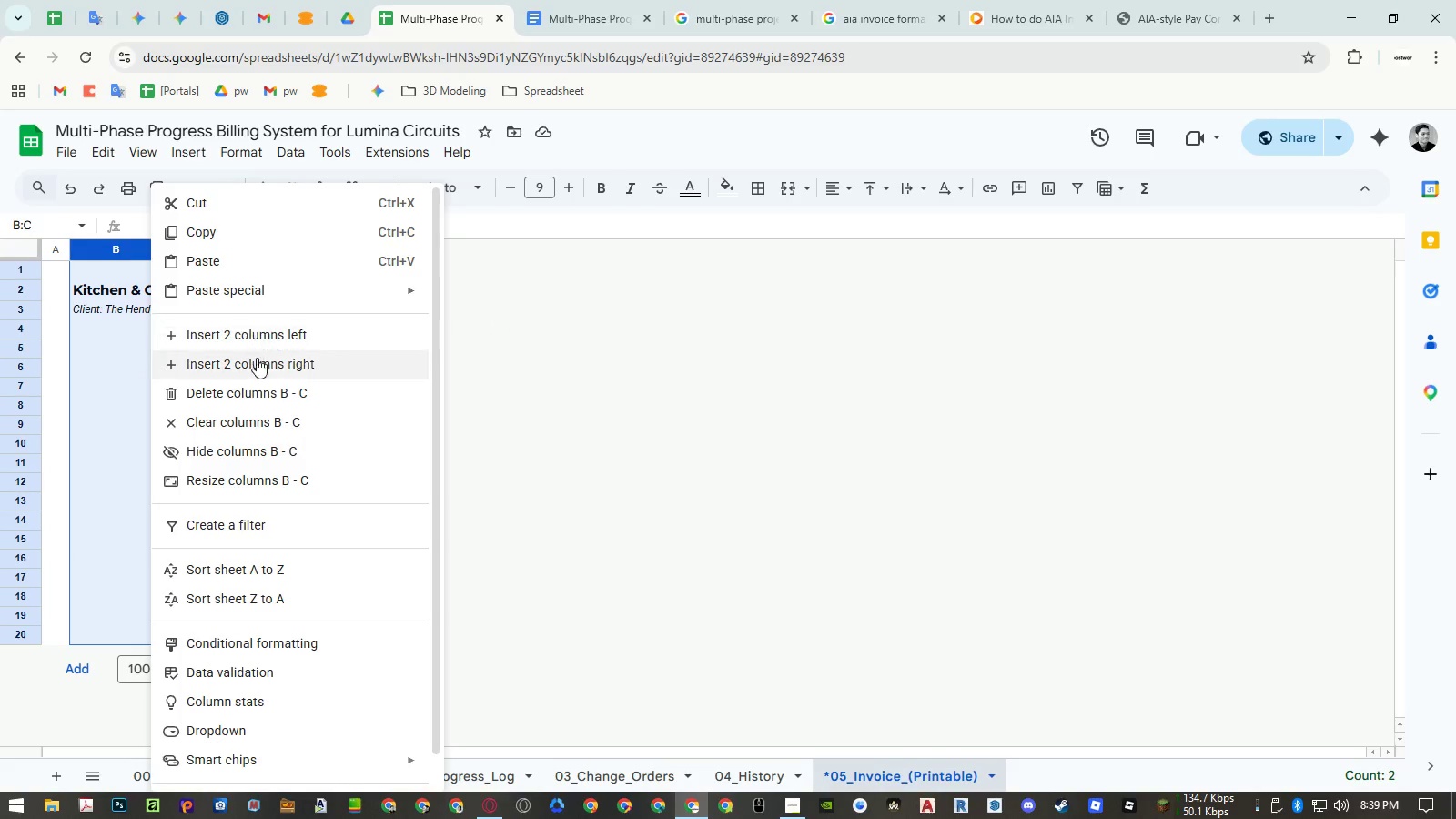 
left_click([258, 362])
 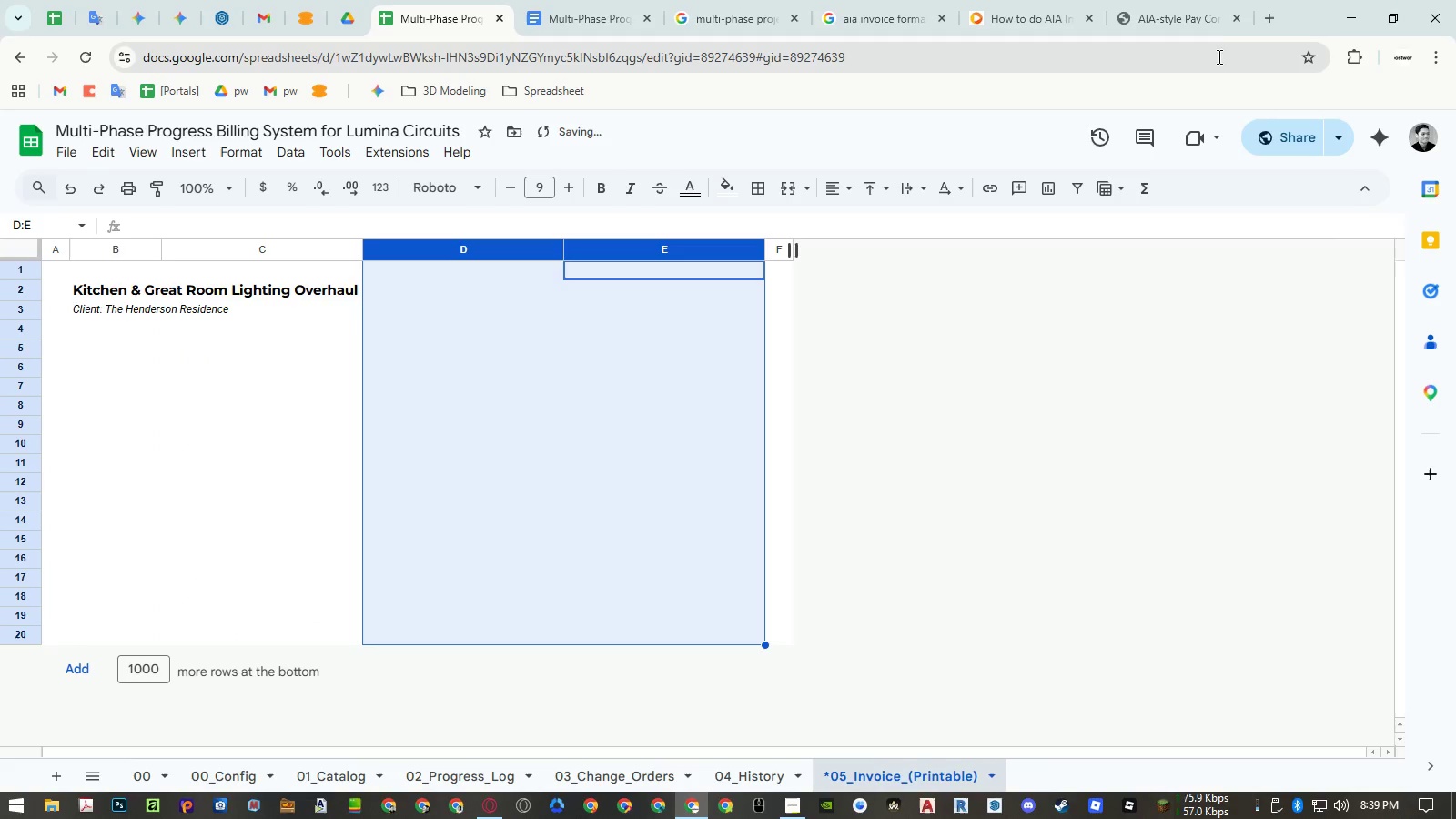 
left_click([1183, 23])
 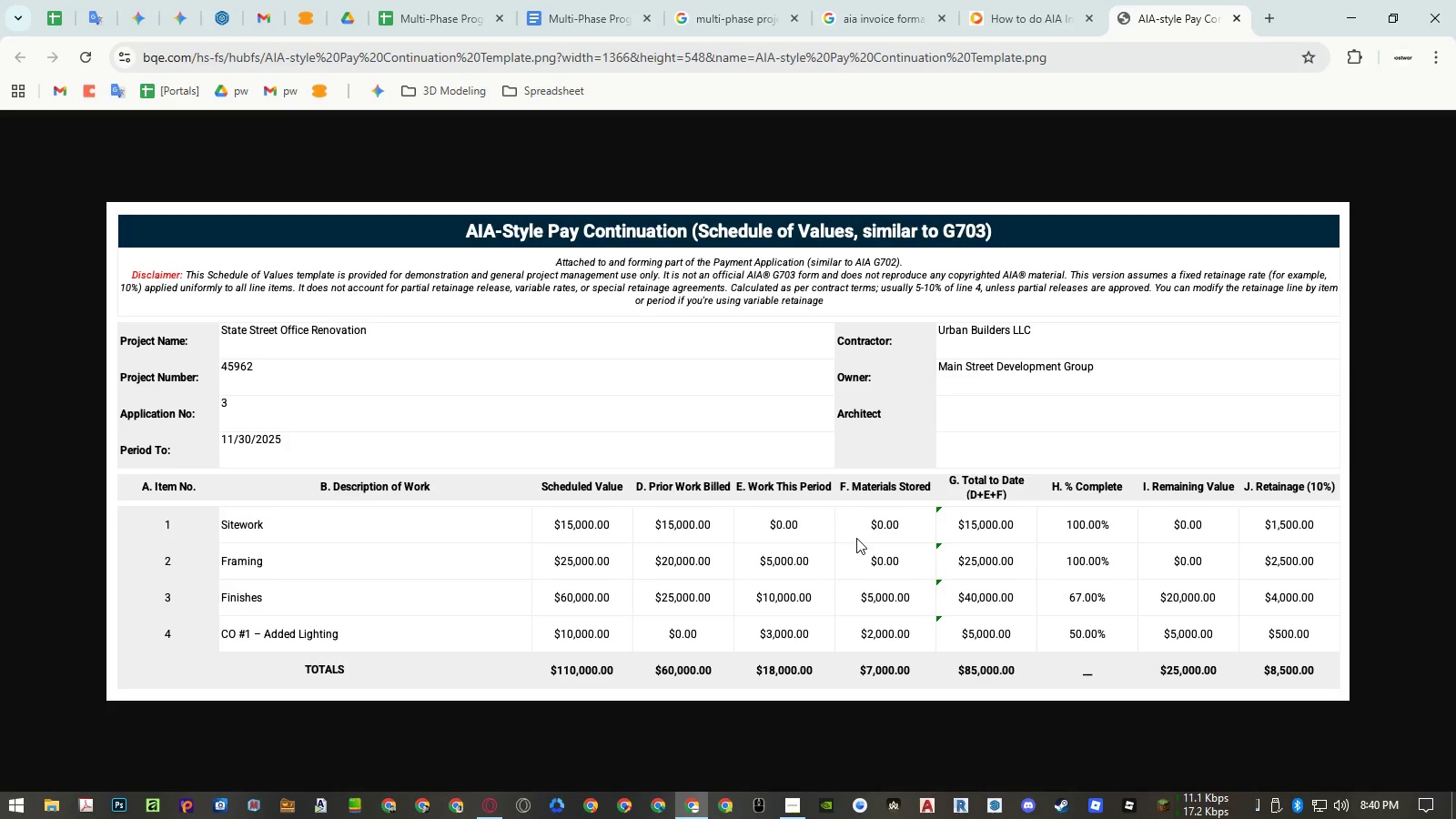 
wait(45.39)
 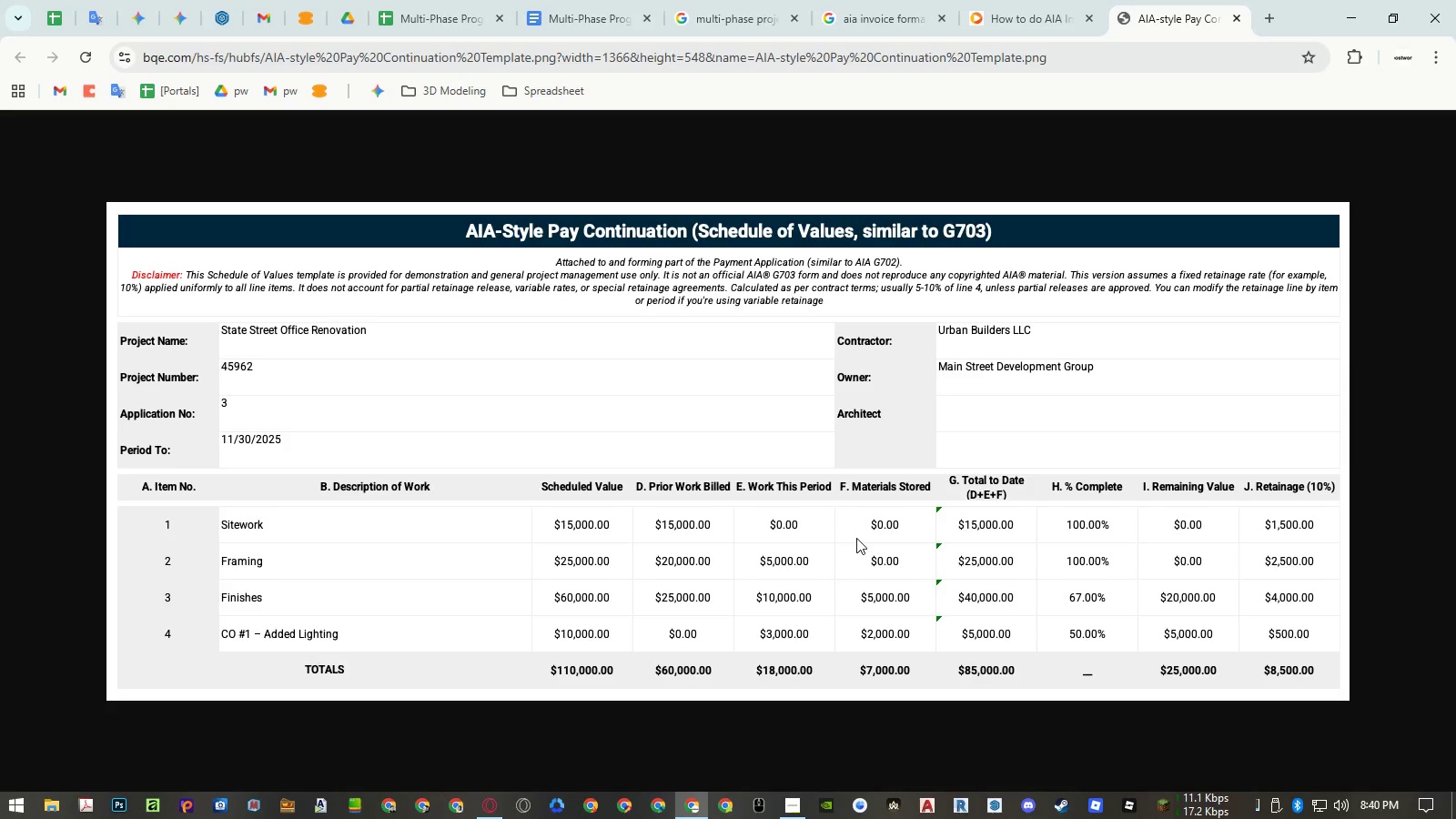 
left_click([794, 818])